 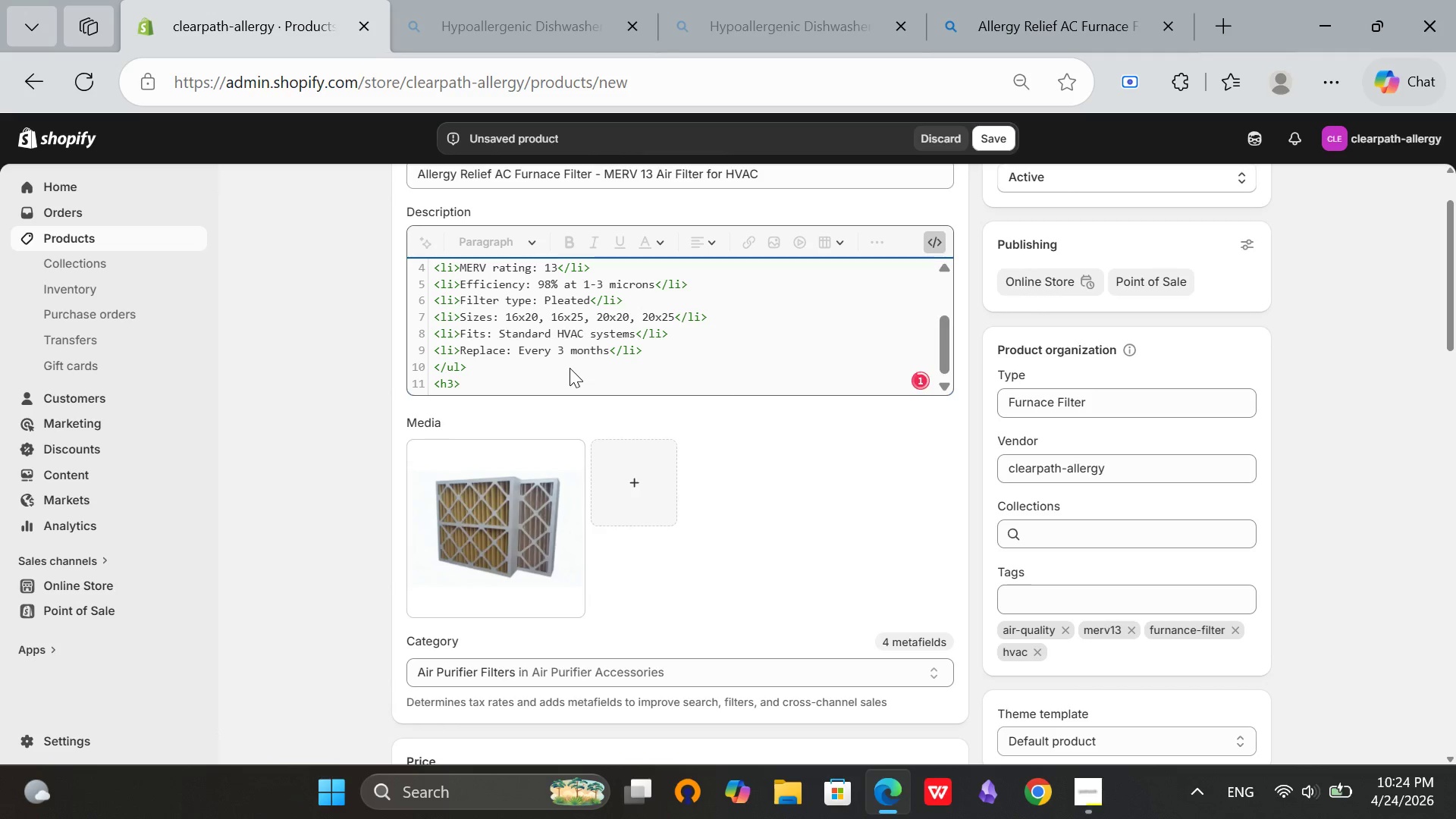 
type(What's nc)
key(Backspace)
key(Backspace)
type(Included</h3>)
 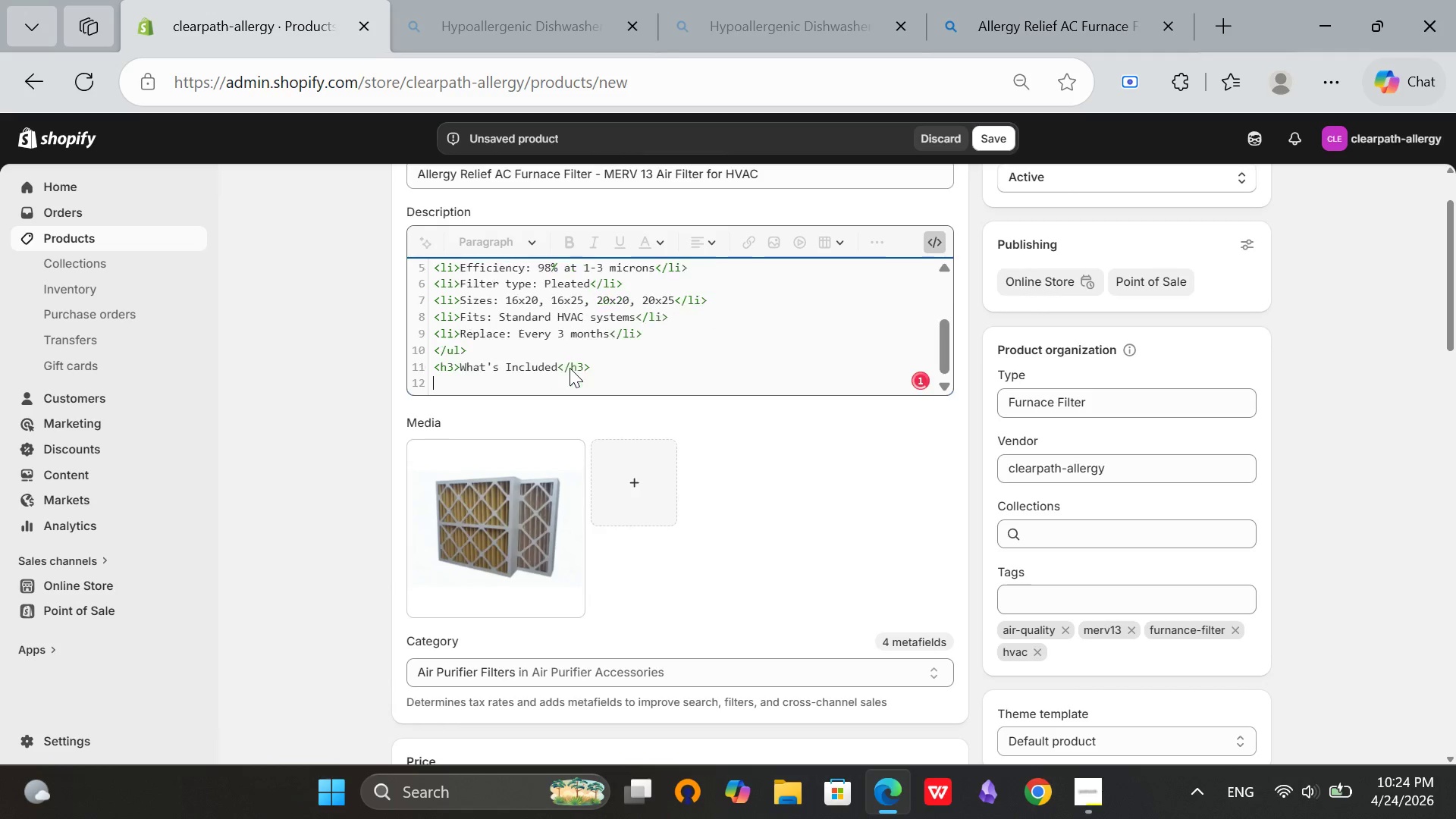 
 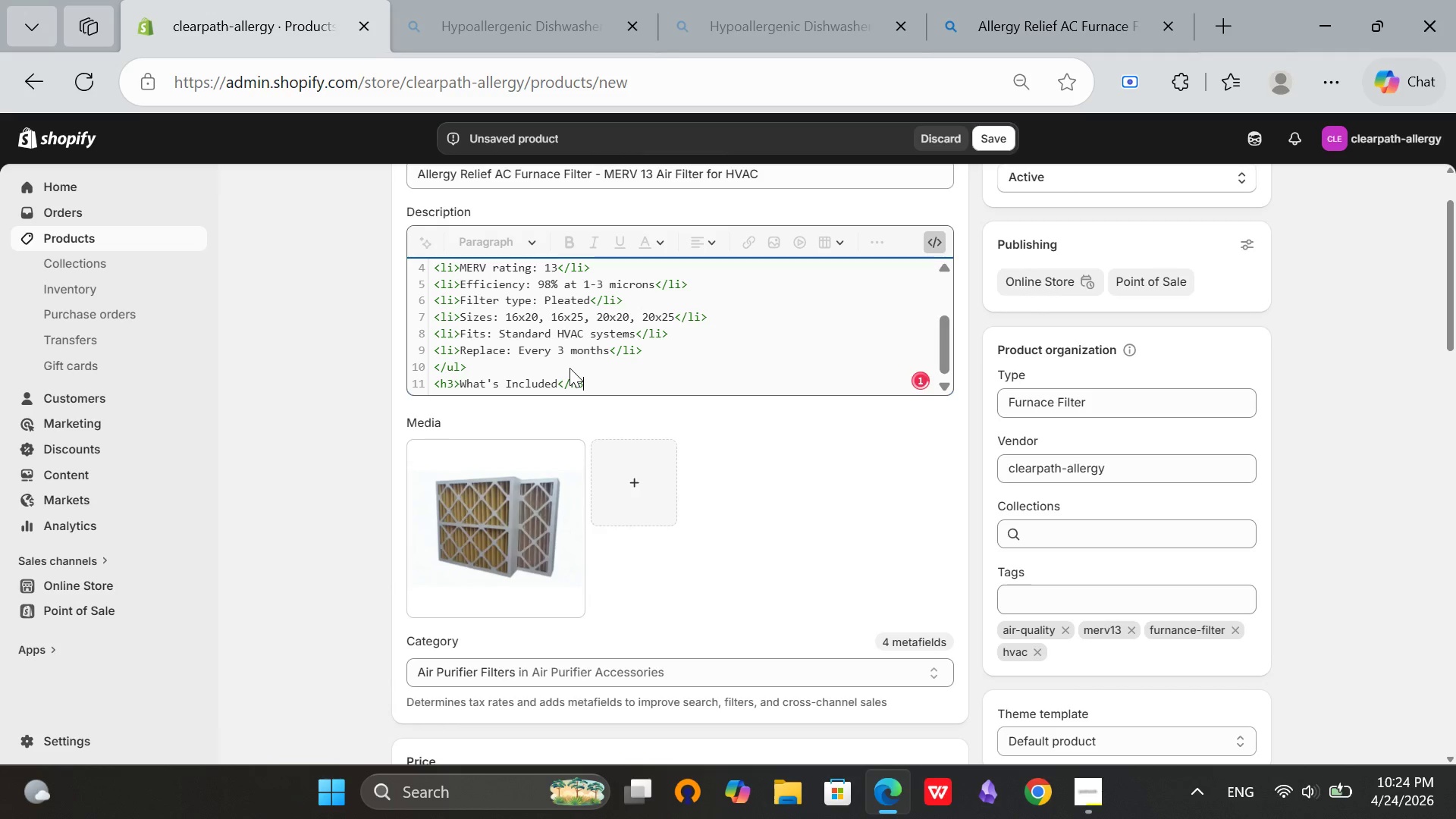 
key(Enter)
 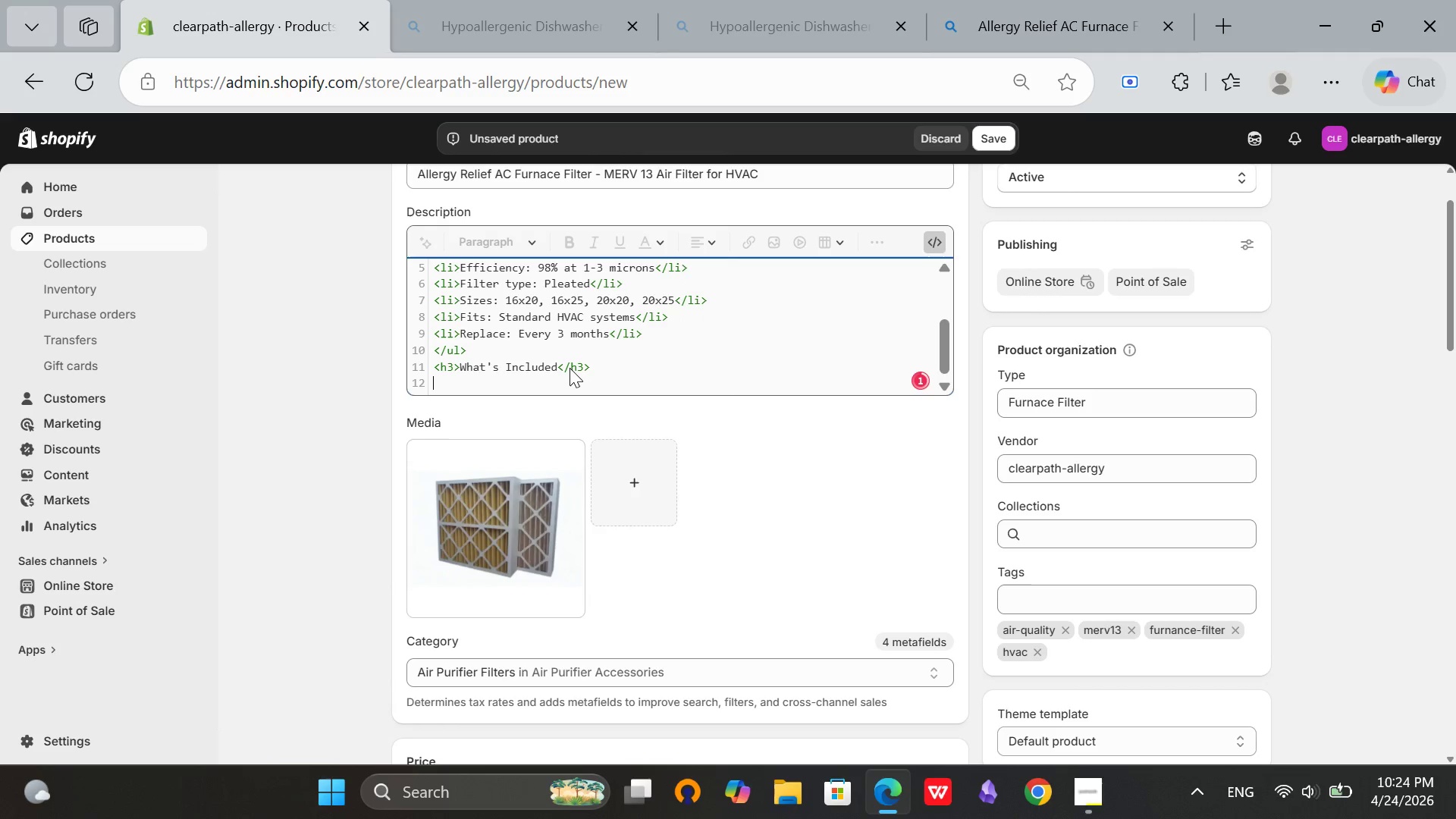 
type(<li.)
key(Backspace)
type(>)
 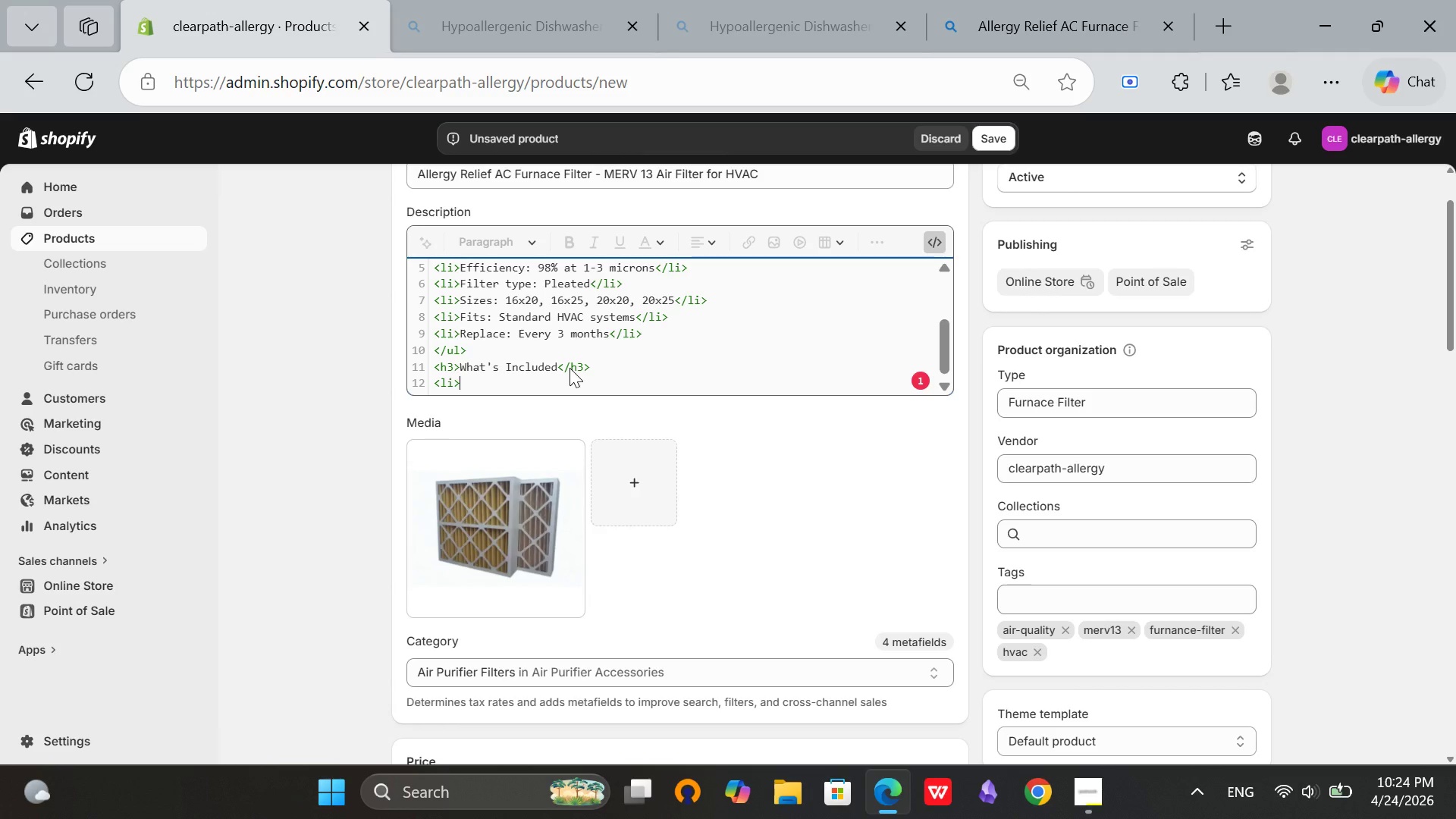 
key(Backspace)
key(Backspace)
key(Backspace)
type(ul>)
 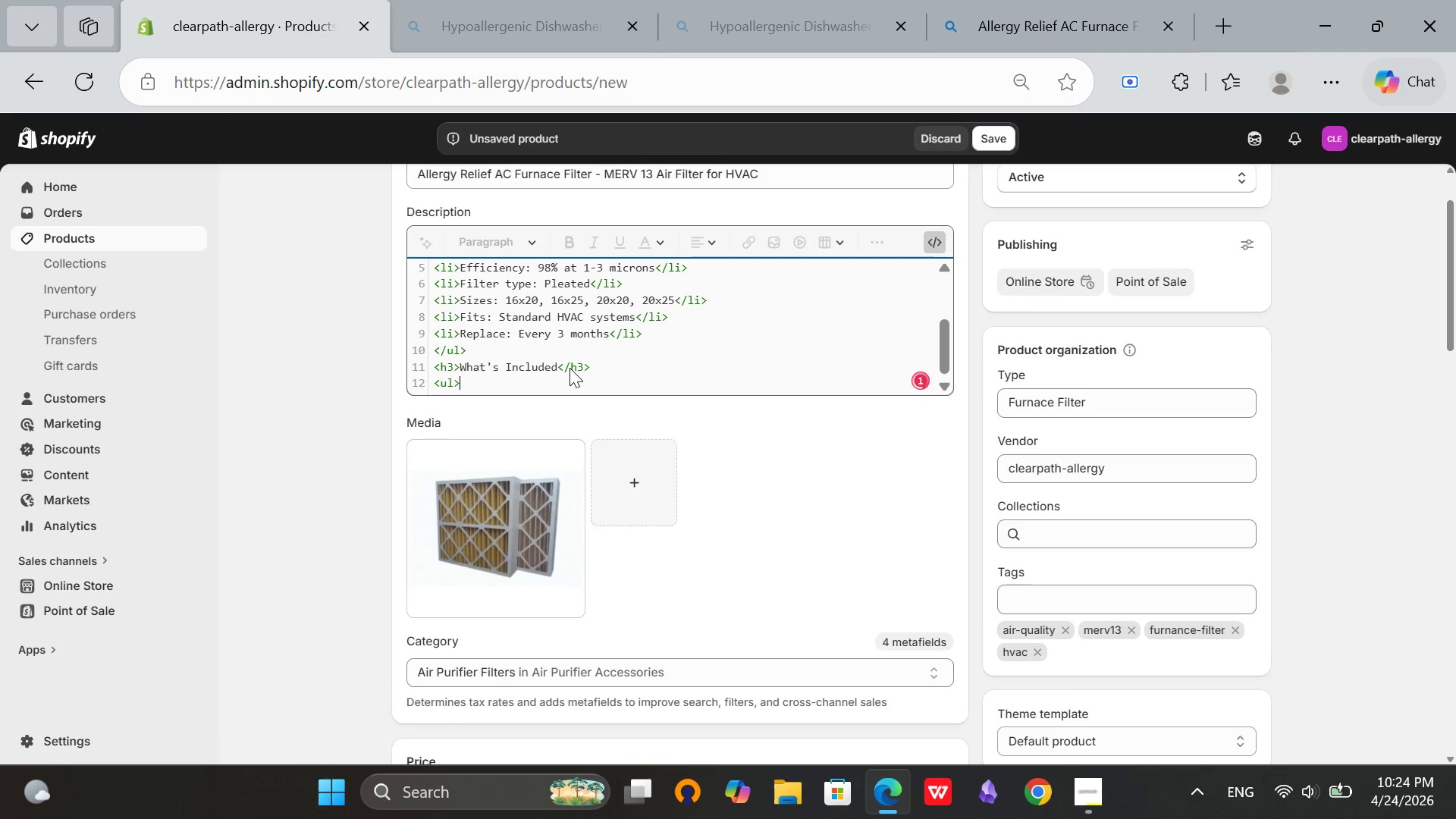 
key(Enter)
 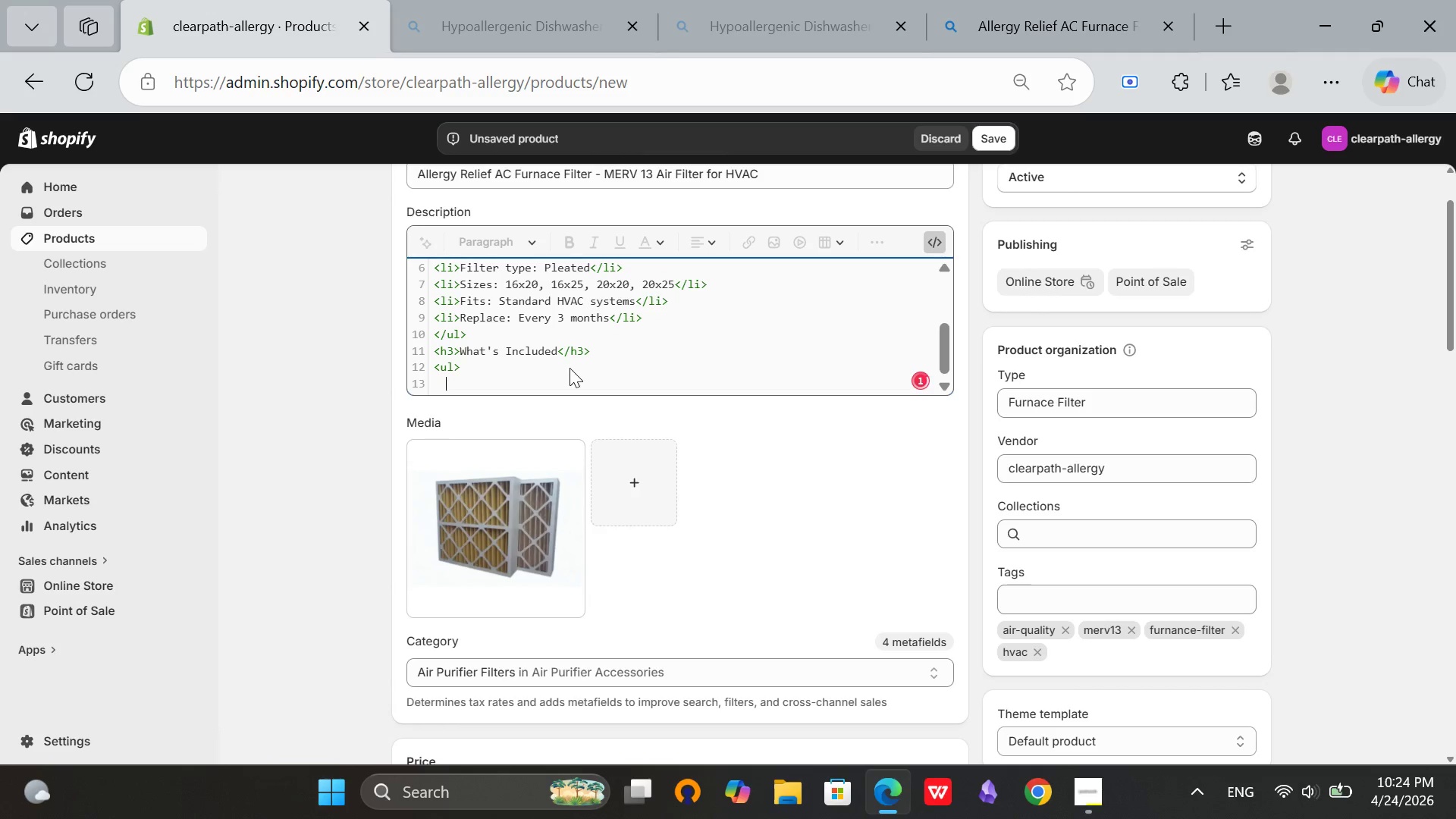 
key(Backspace)
type(<li>)
 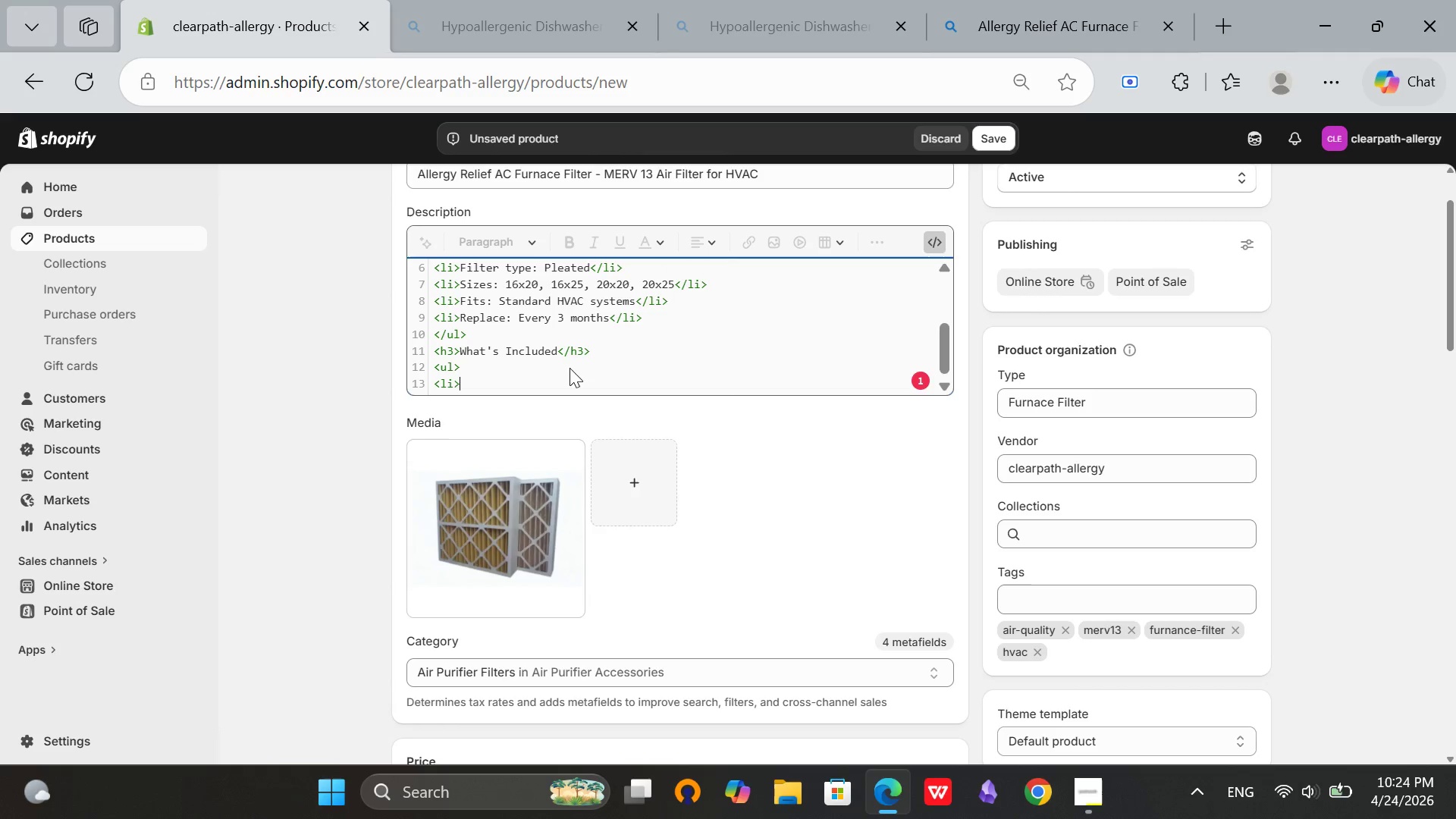 
type(1 AC furn)
key(Backspace)
 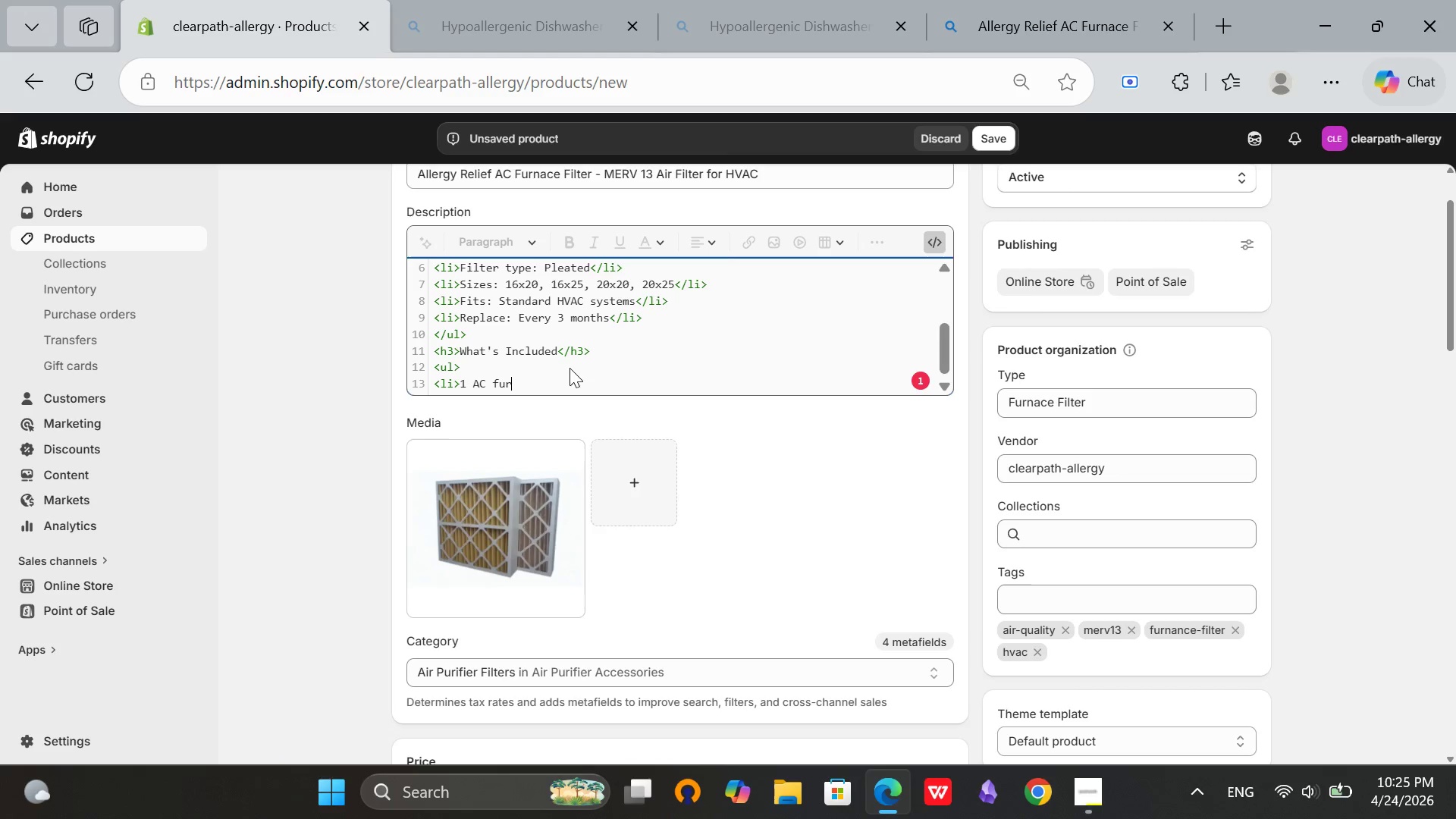 
type(nace filtteer)
 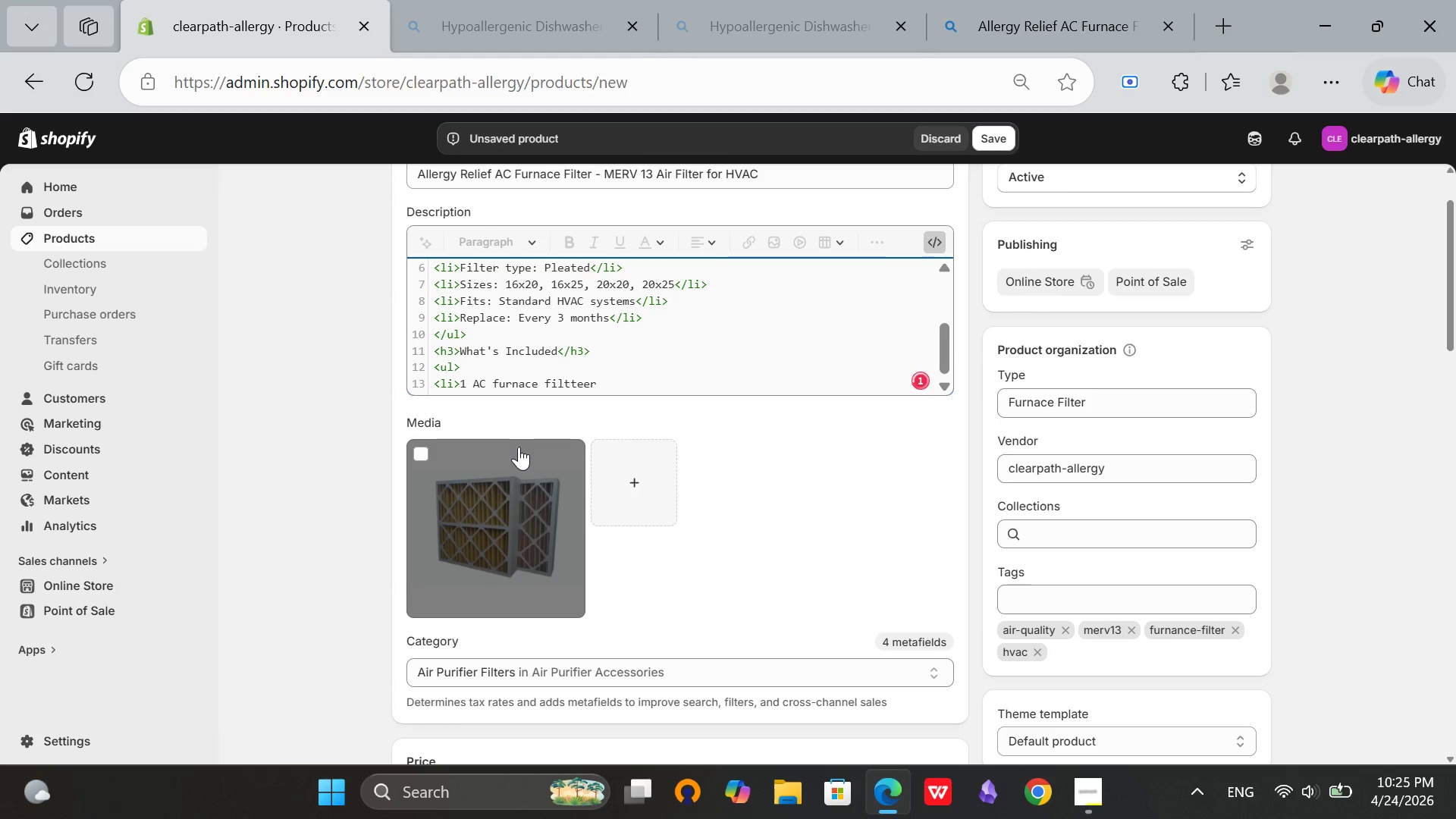 
key(Backspace)
 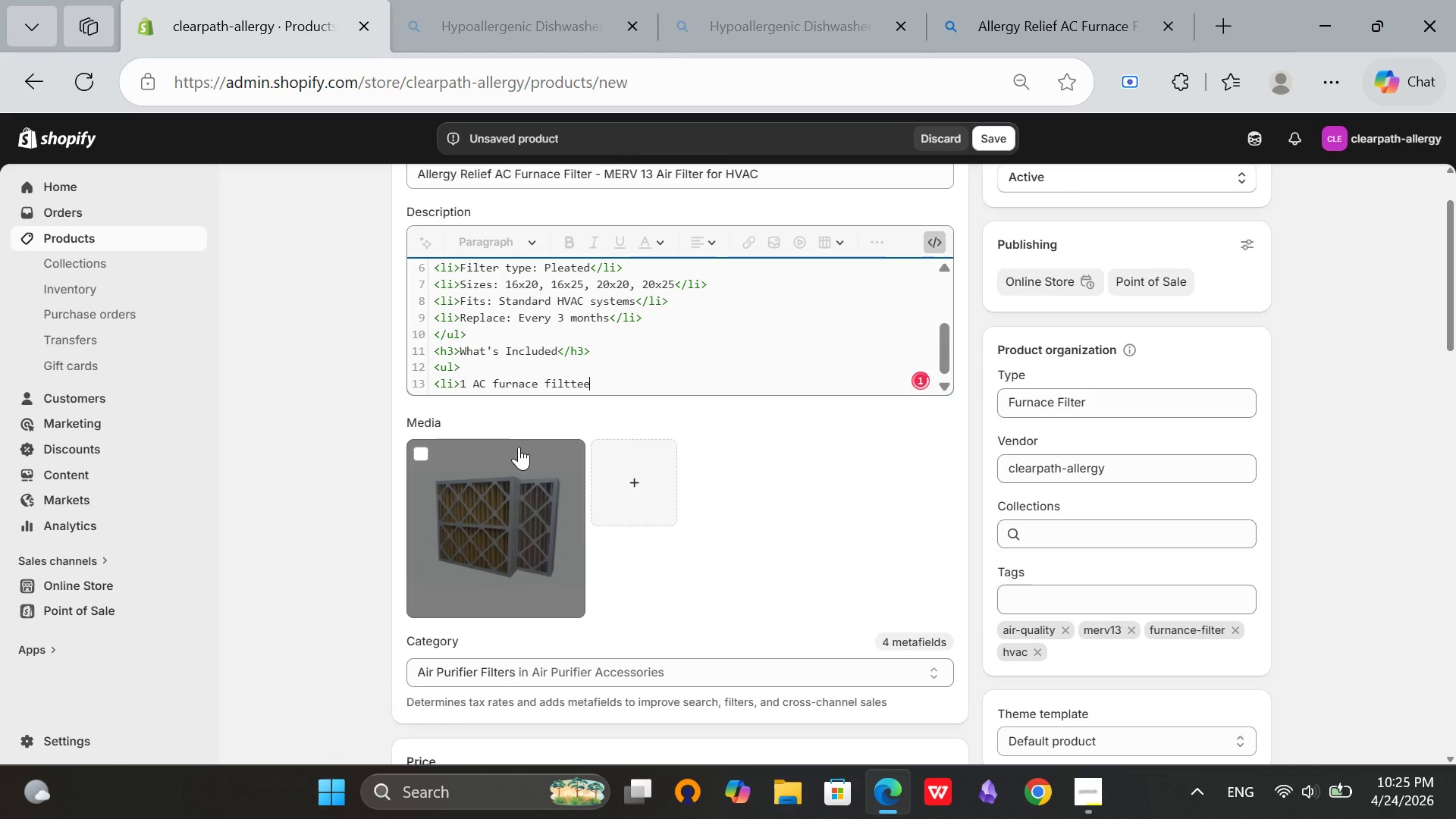 
key(Backspace)
 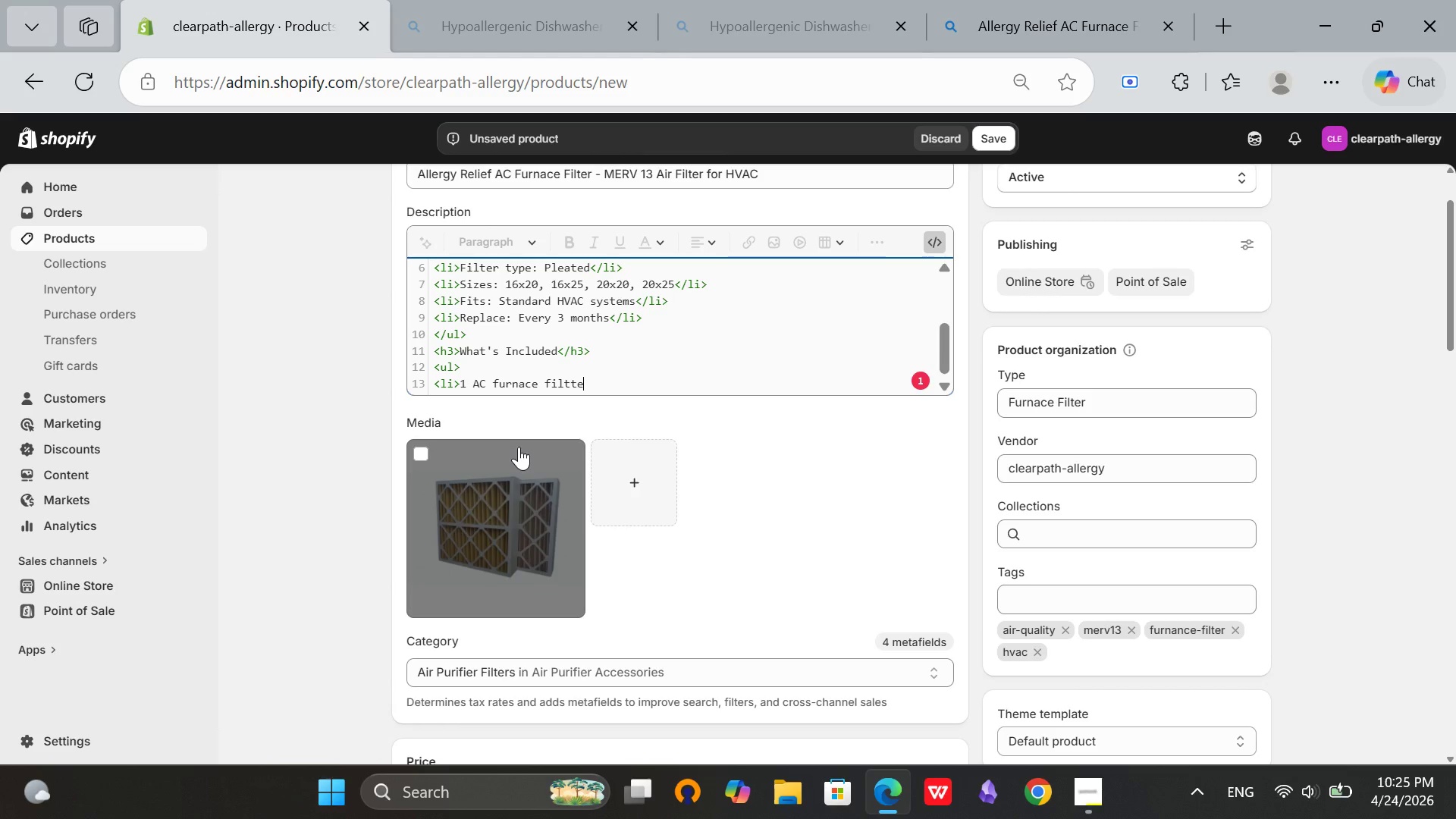 
key(R)
 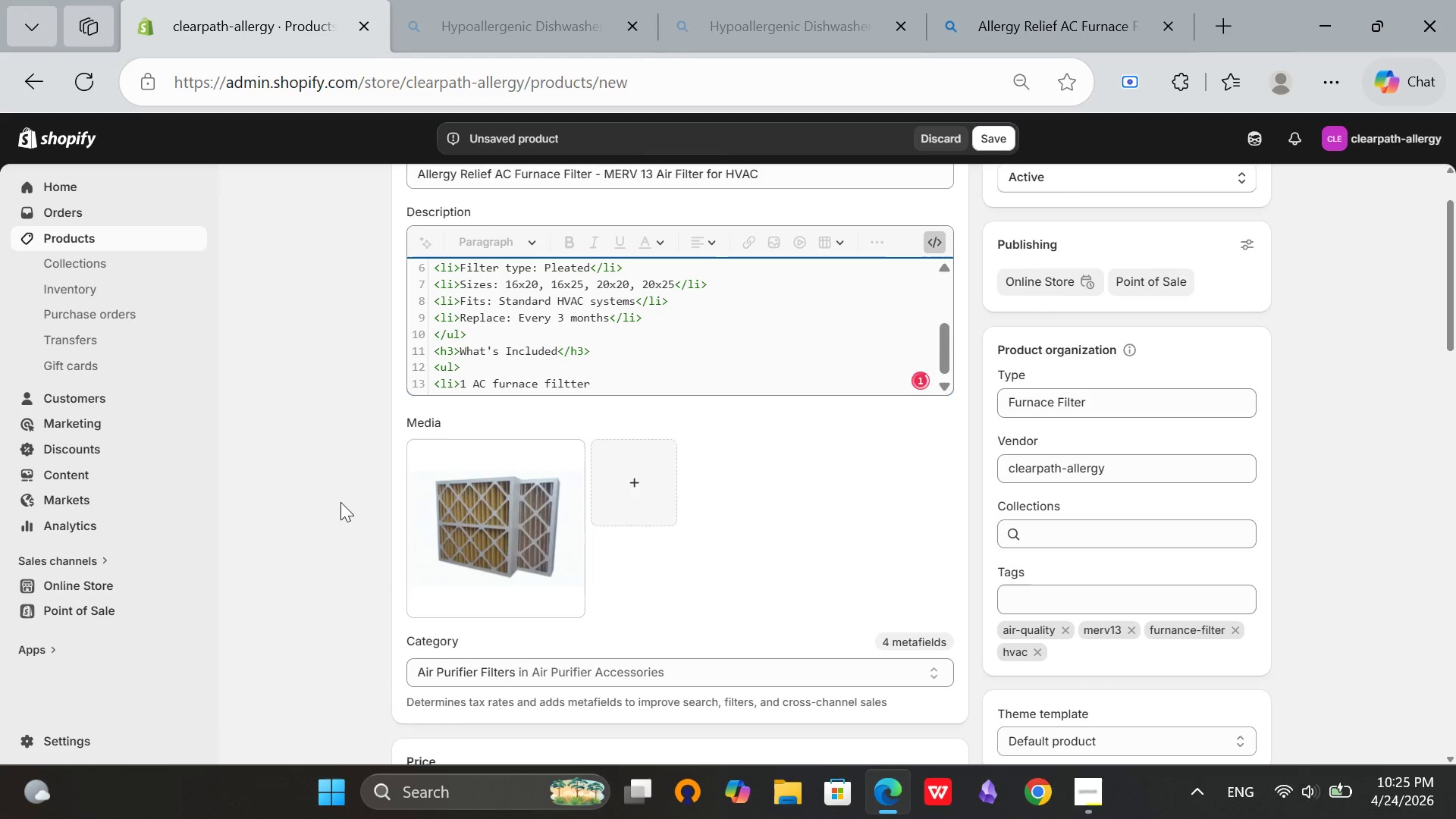 
key(ArrowLeft)
 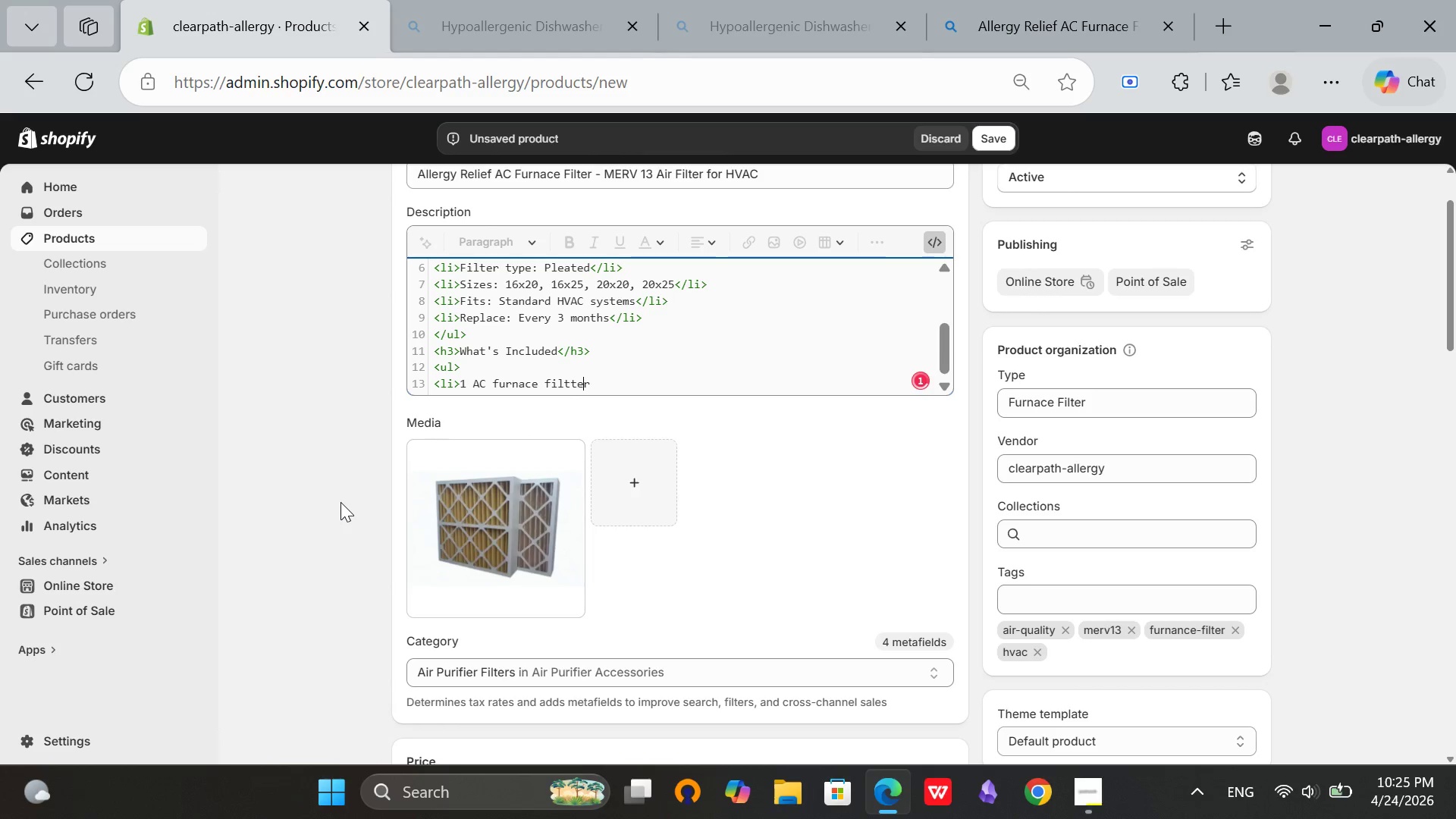 
key(ArrowLeft)
 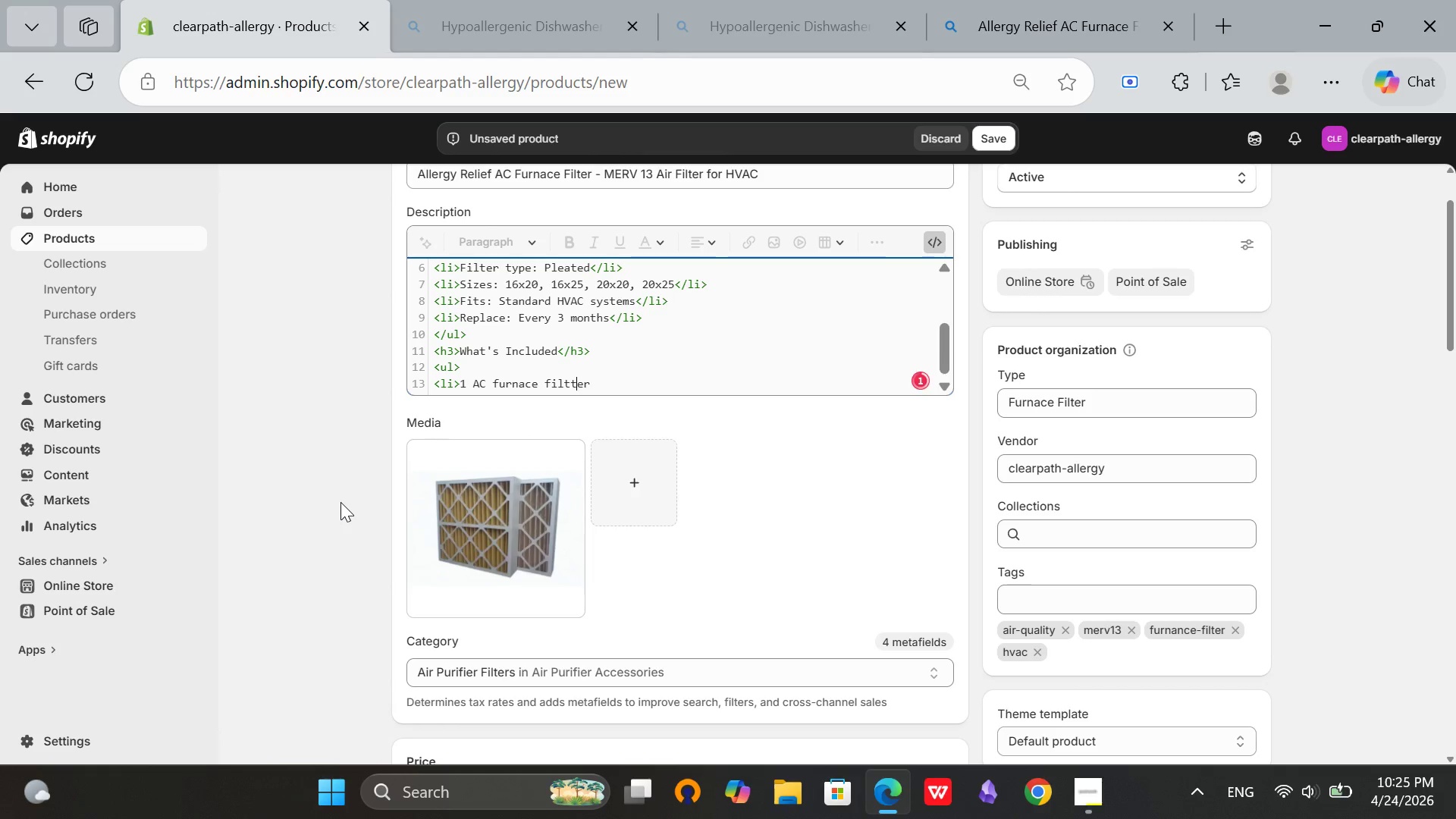 
key(Backspace)
 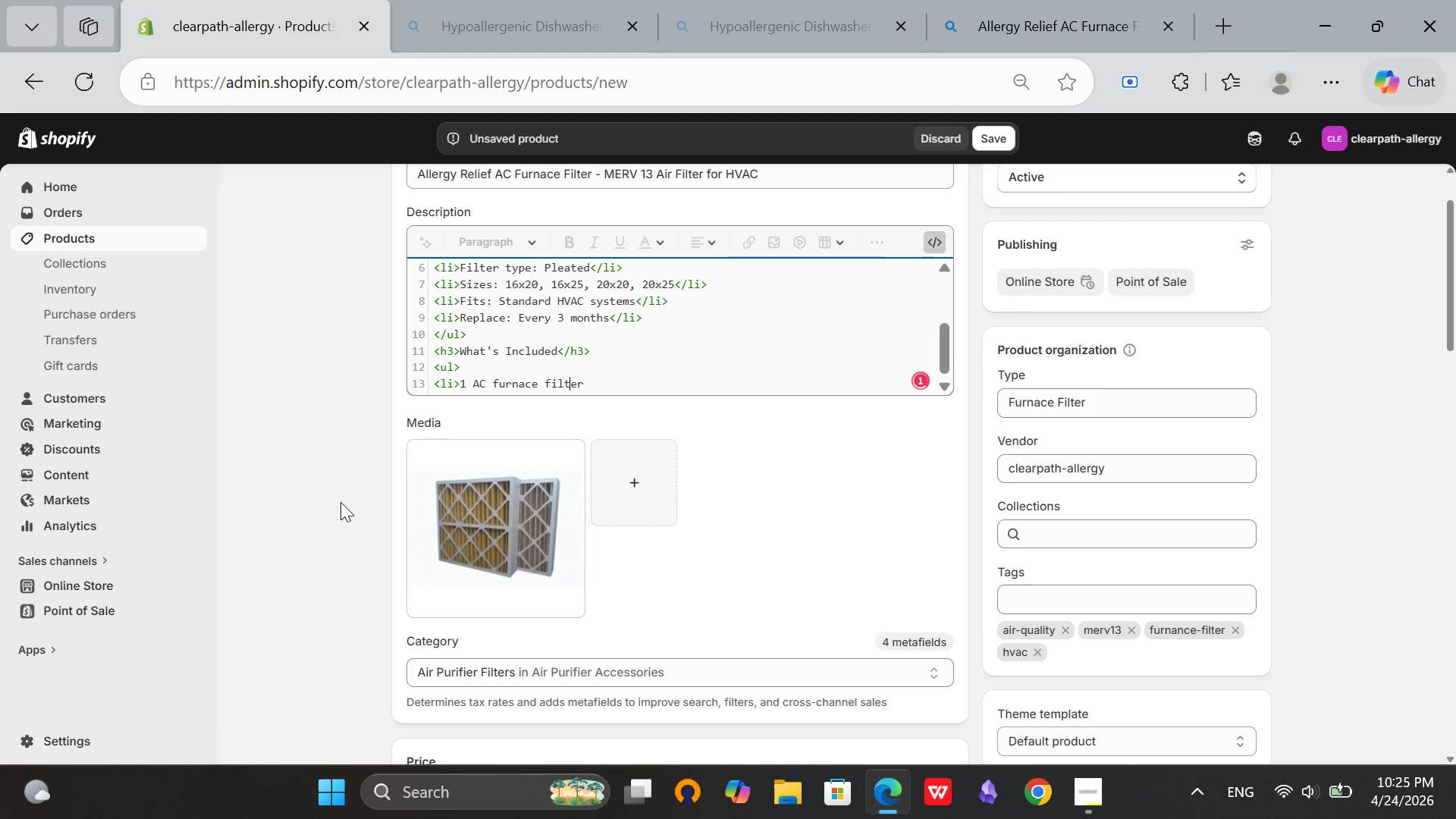 
key(ArrowRight)
 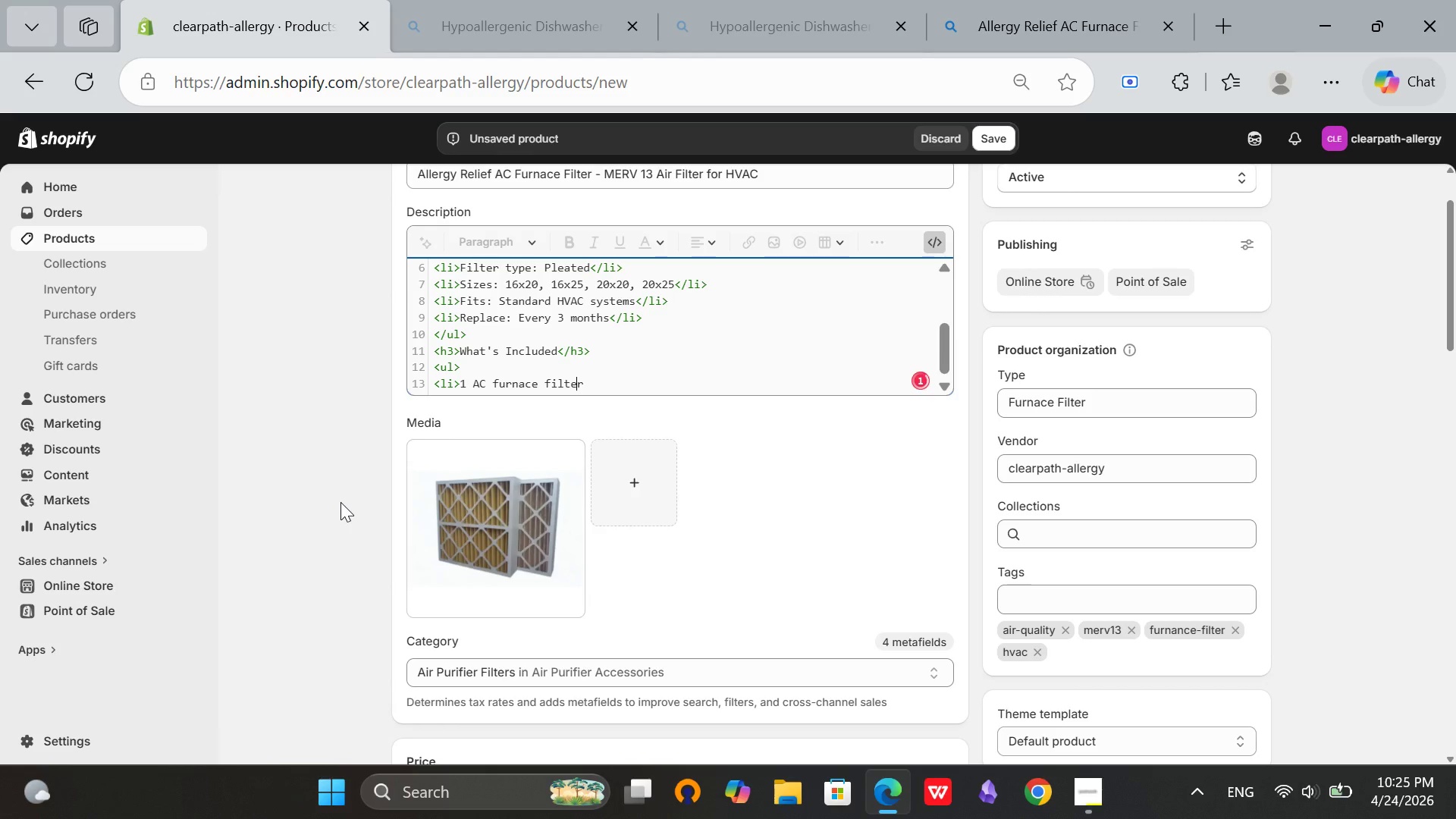 
key(ArrowRight)
 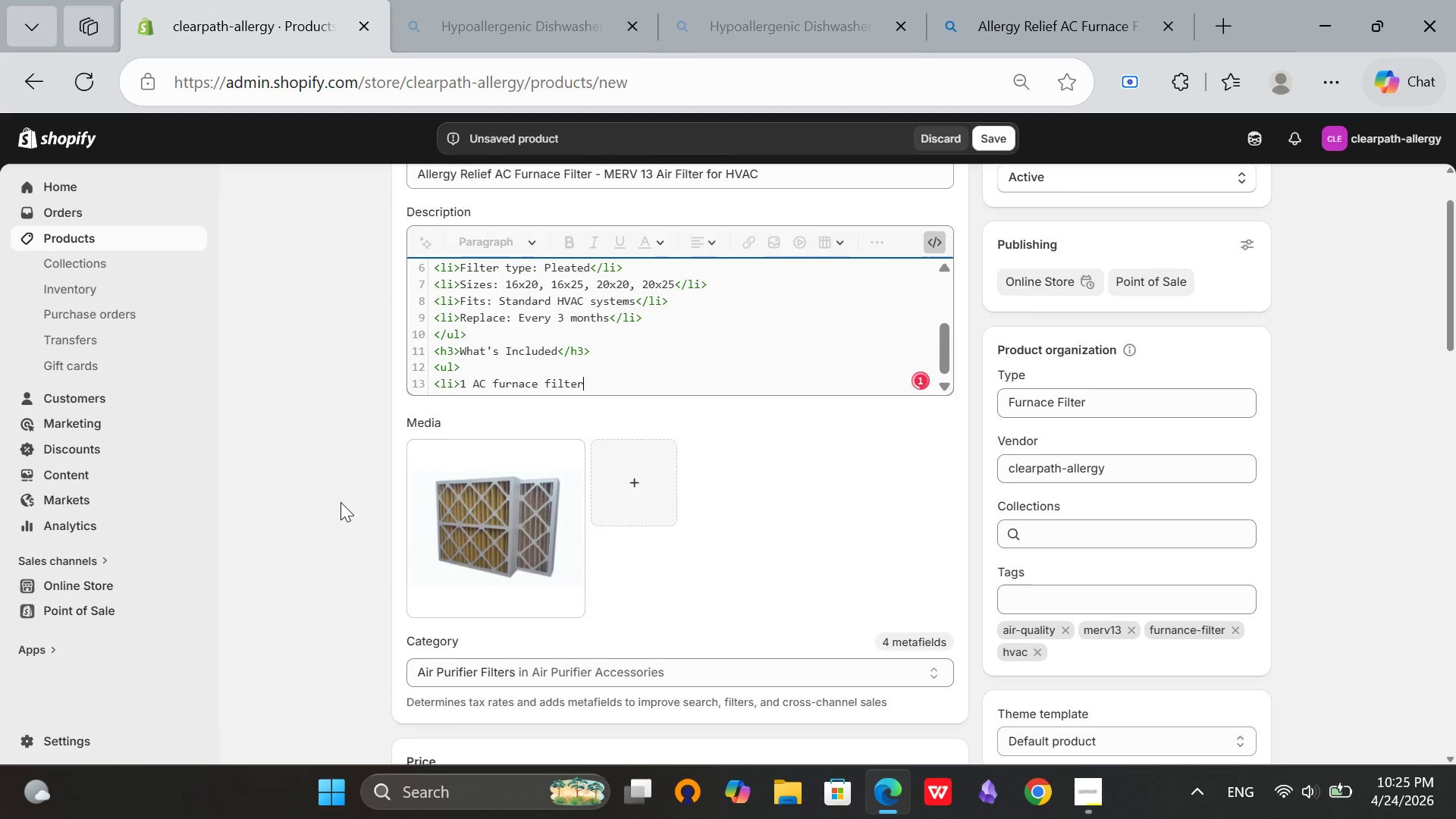 
type(</li>)
 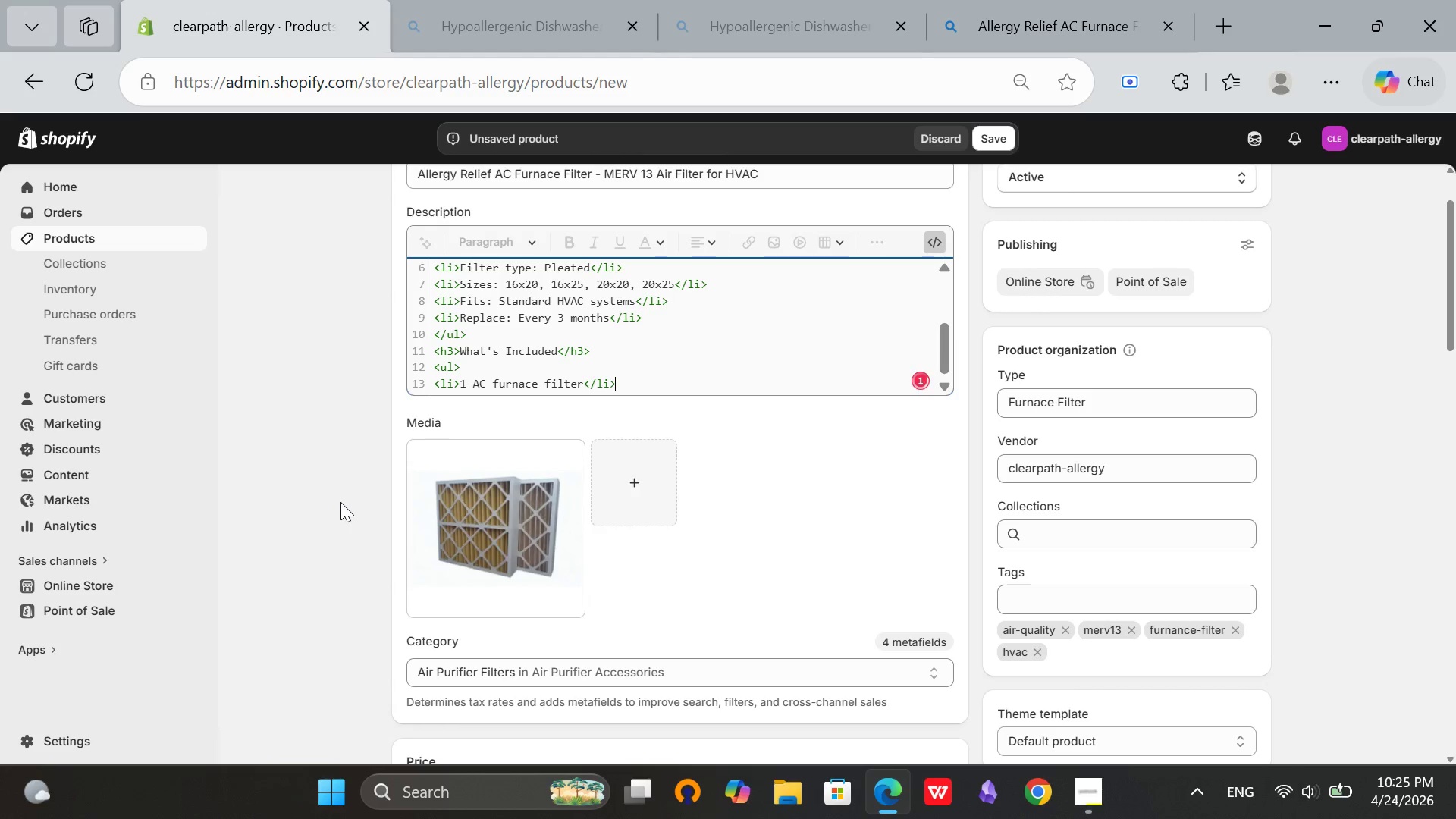 
key(Enter)
 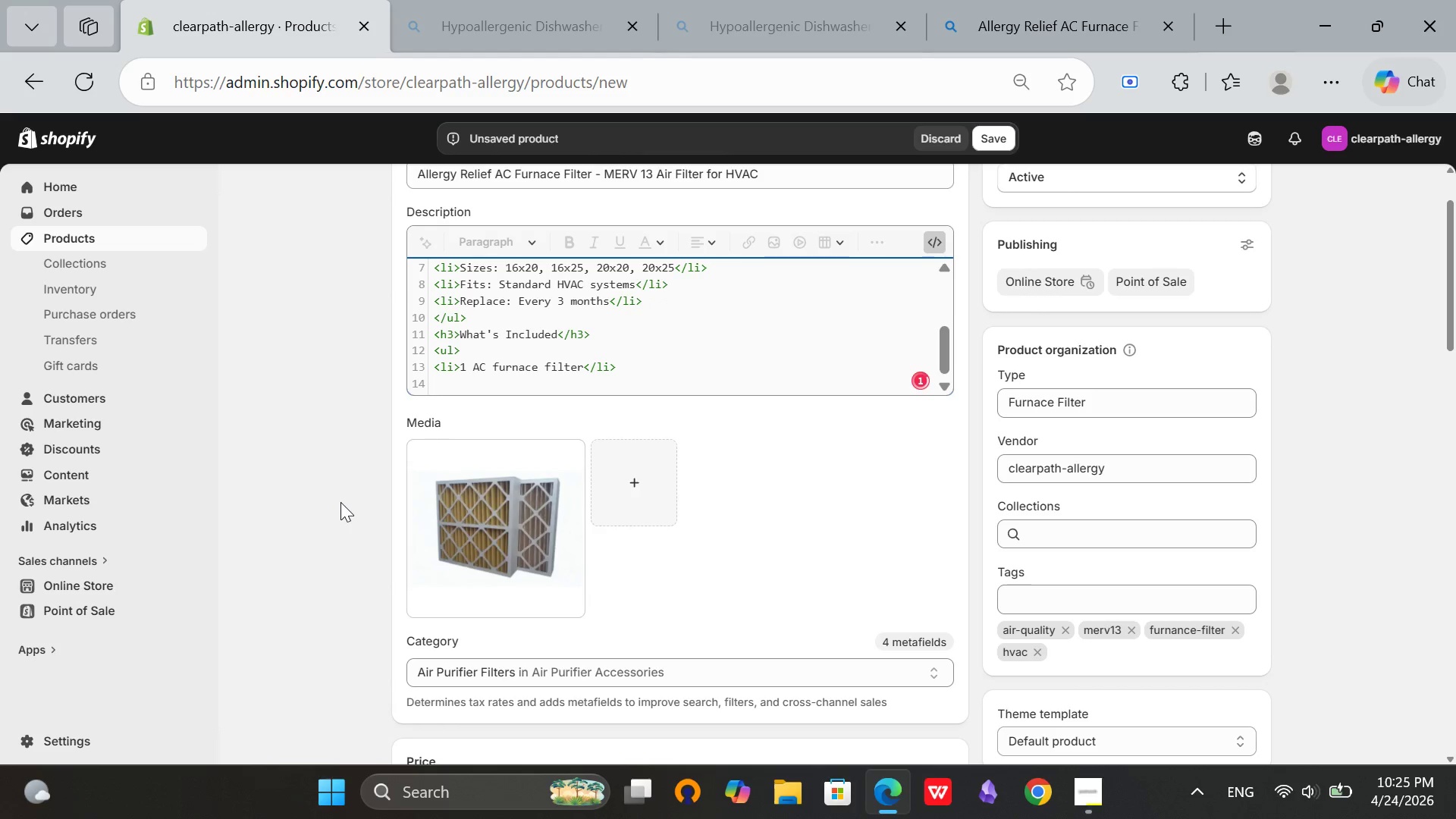 
type(<li>)
 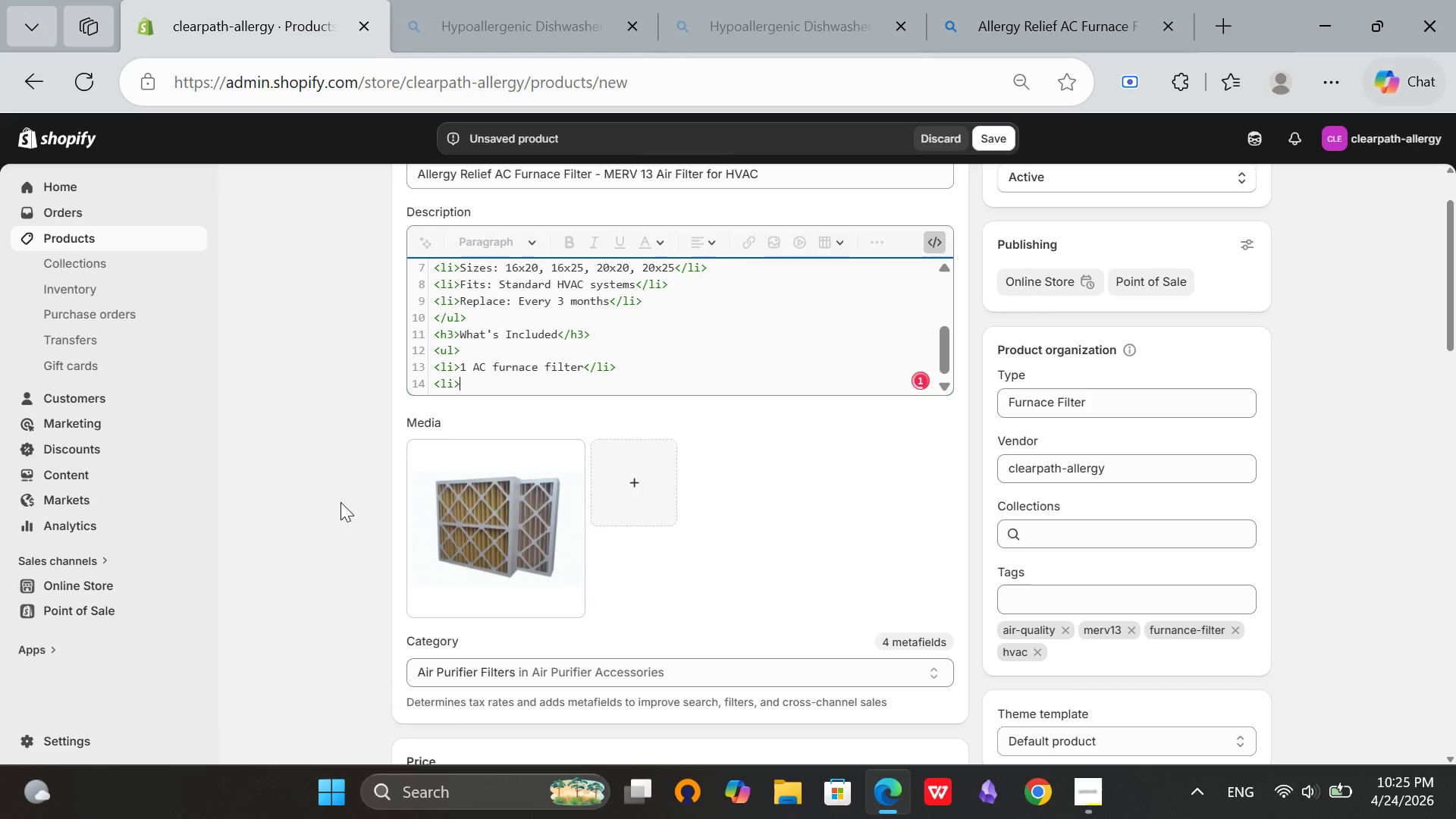 
wait(16.66)
 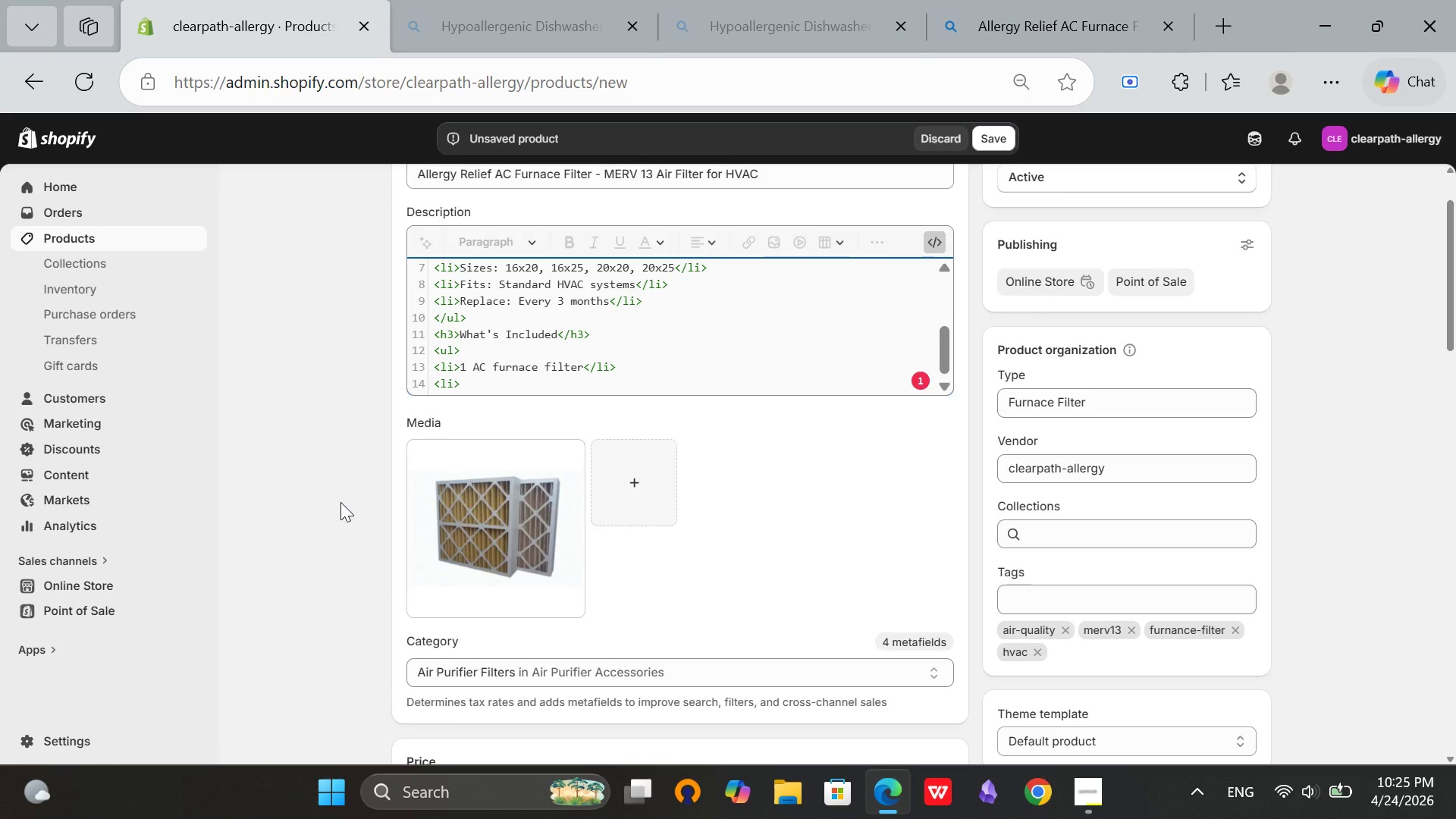 
key(ArrowLeft)
 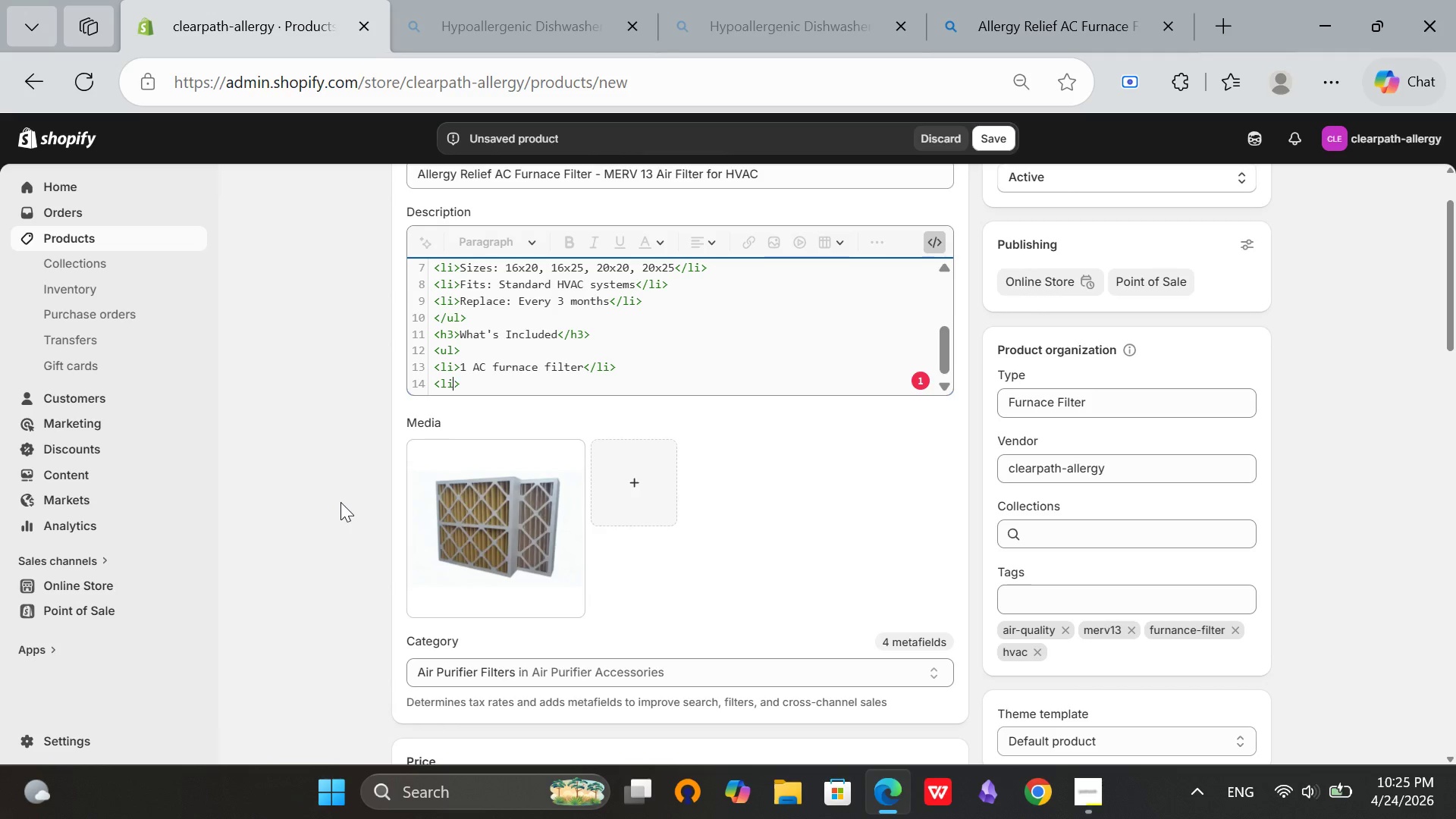 
key(Backspace)
key(Backspace)
type(/ul)
 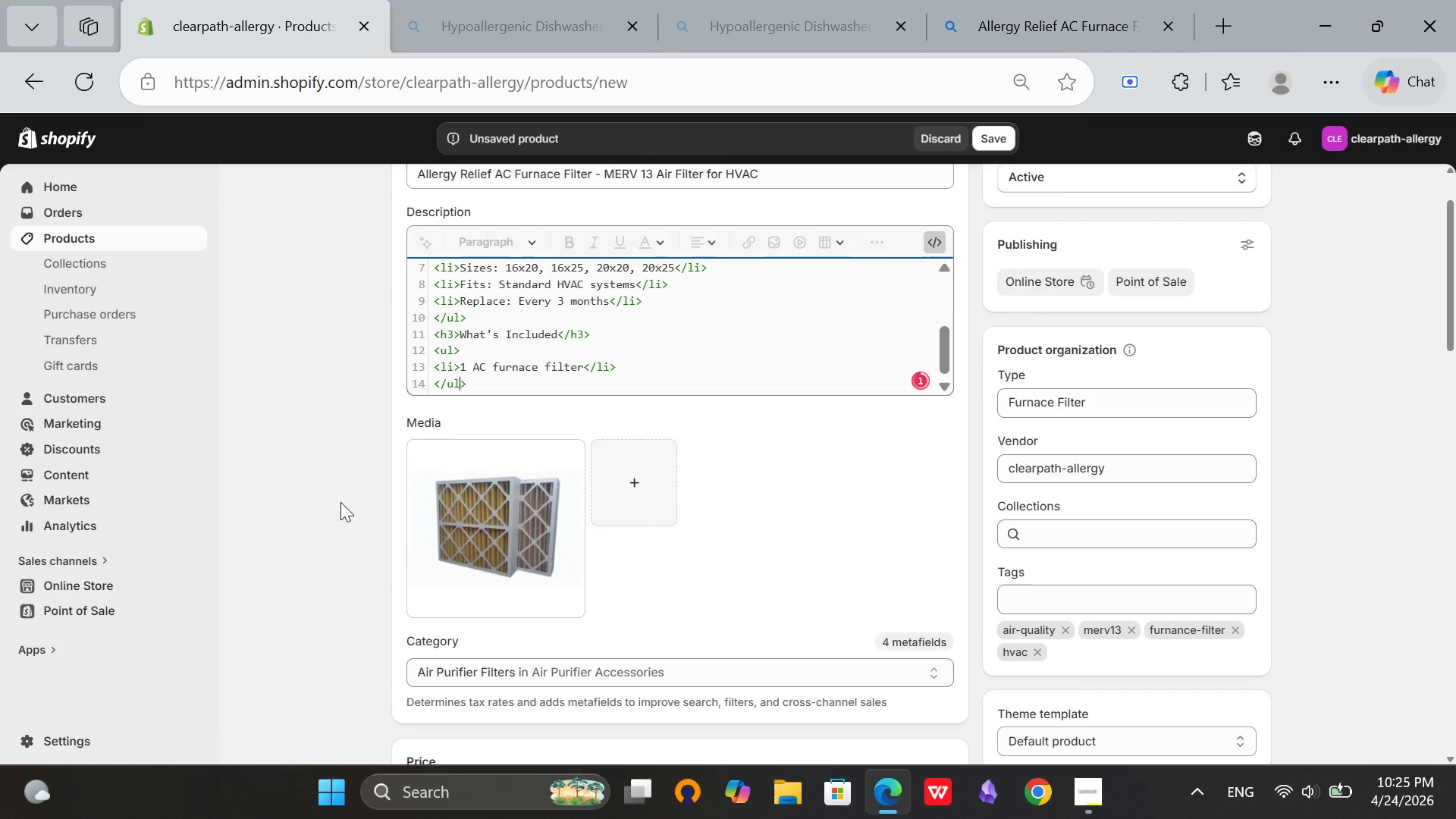 
key(ArrowRight)
 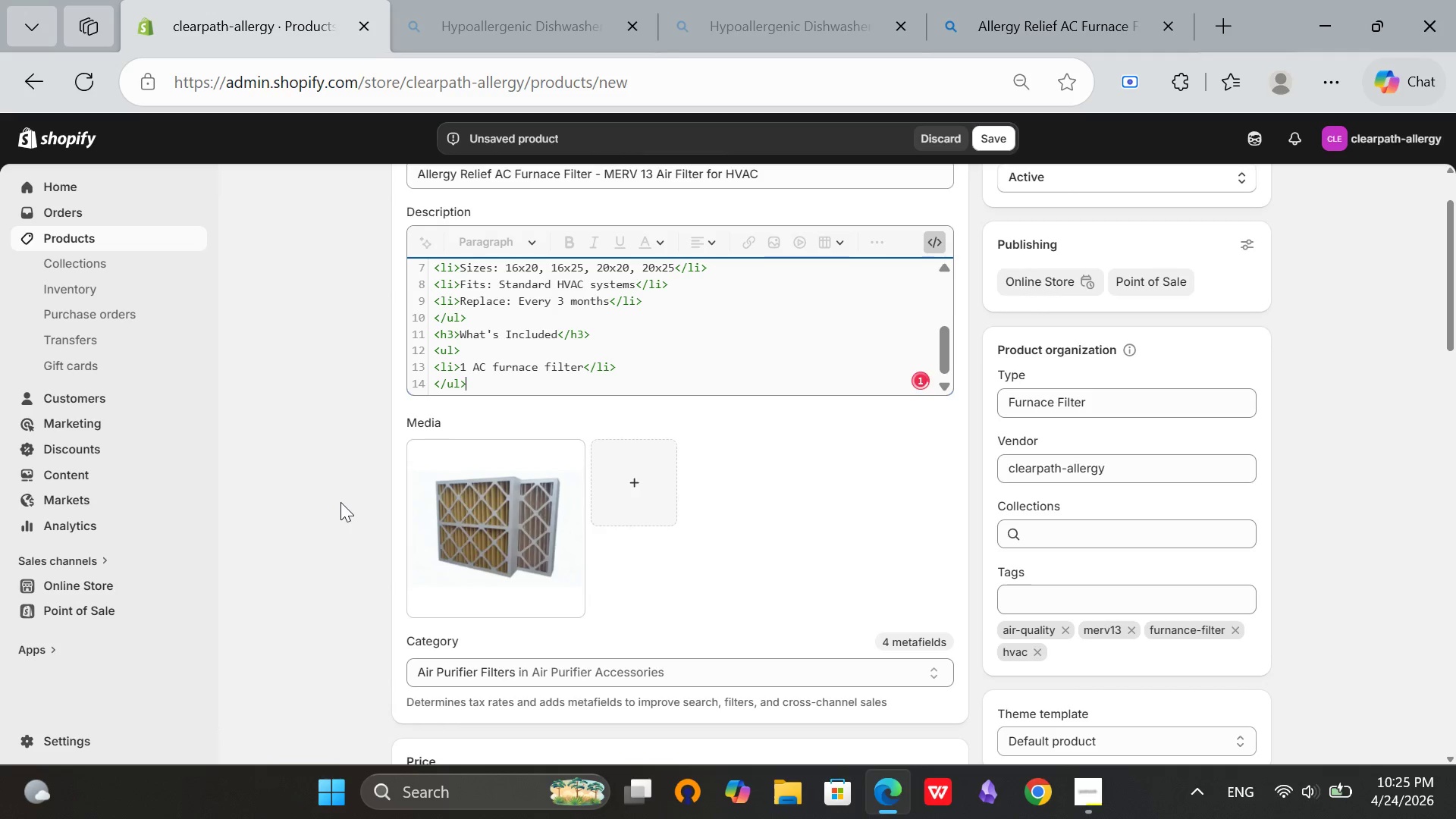 
key(Enter)
 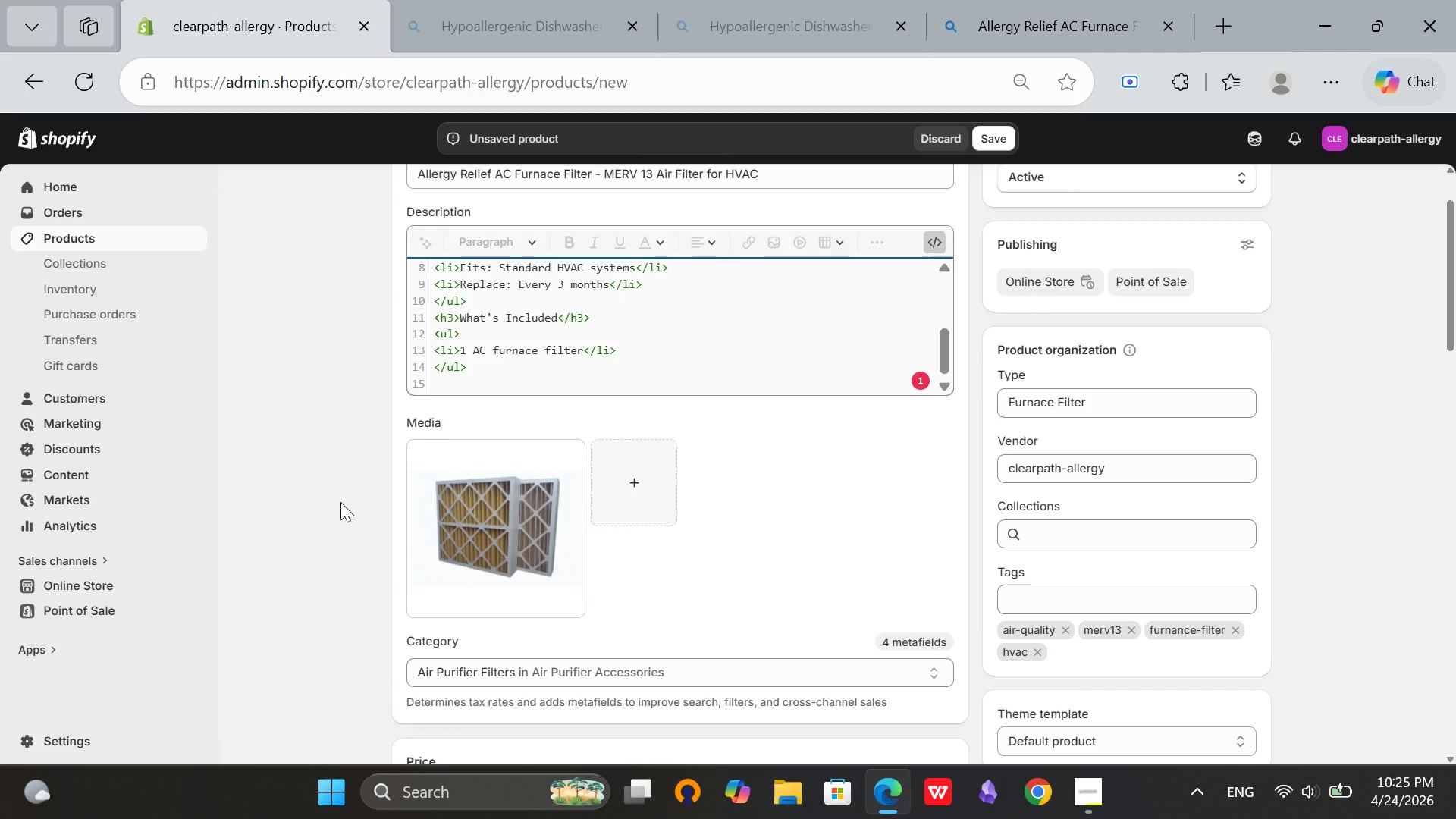 
type(<p>Check size)
 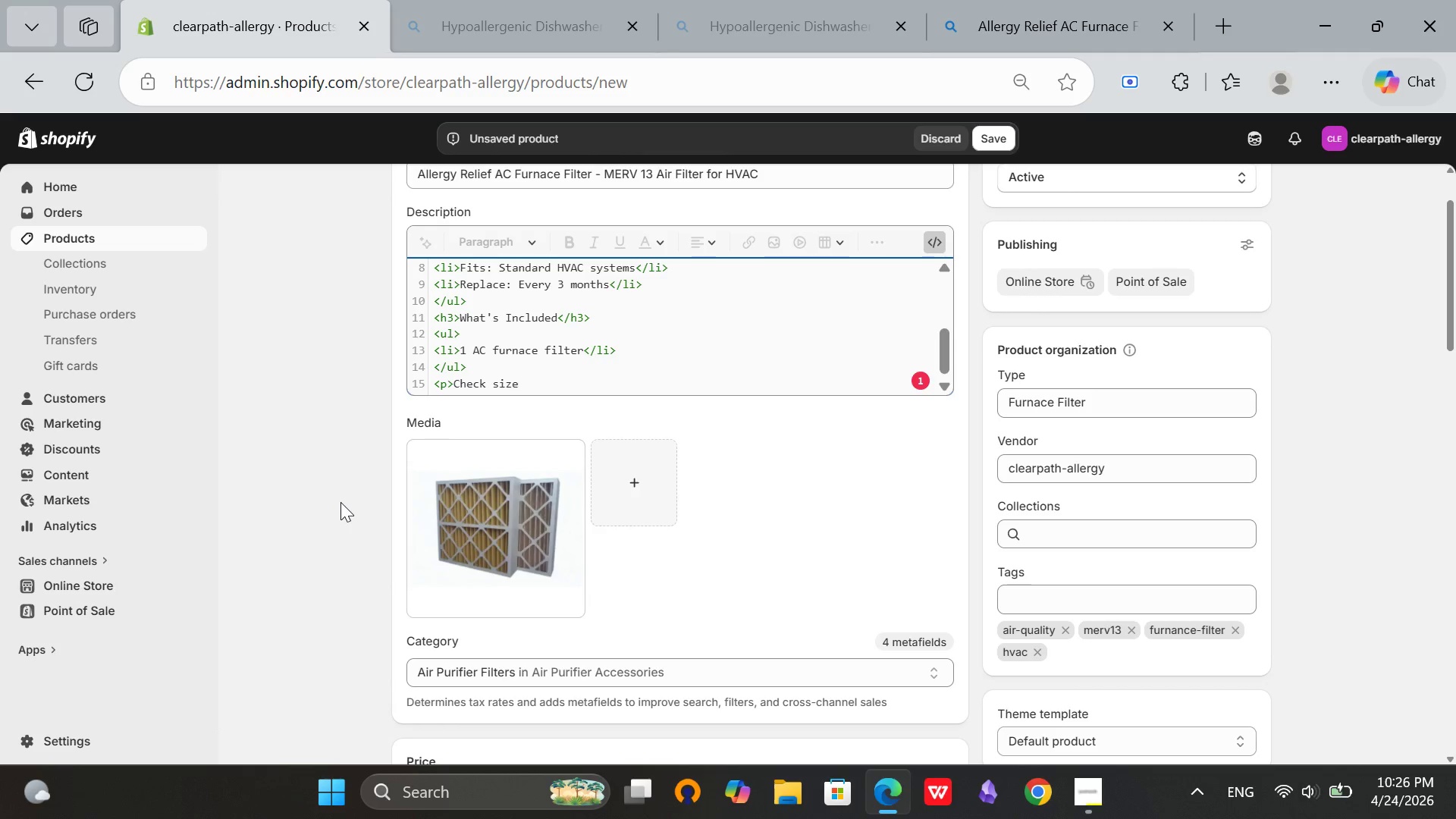 
wait(16.52)
 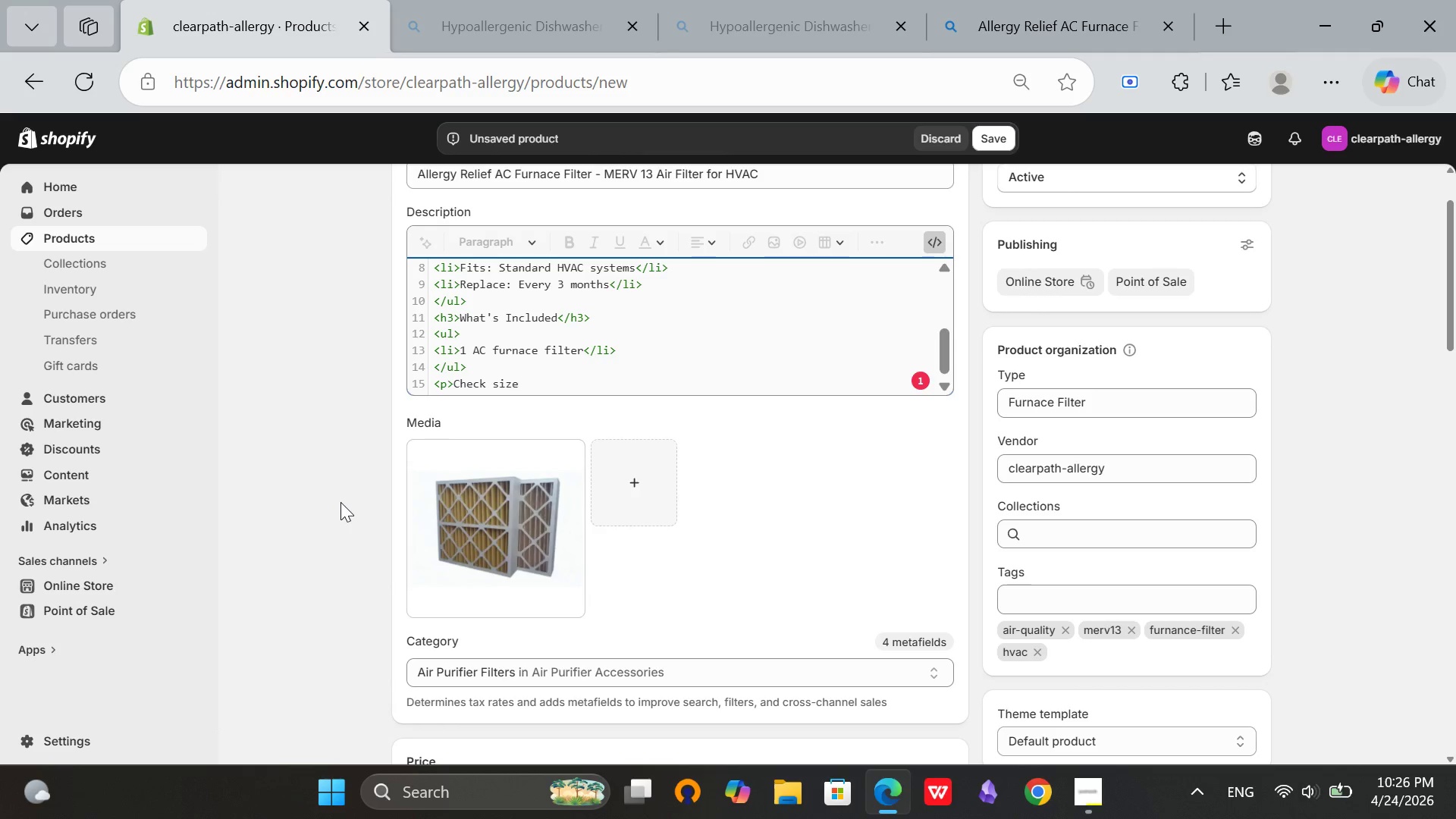 
type( before ordering. Mark arrow direcin toe)
key(Backspace)
type(ward blower during instalaltion.</p>)
 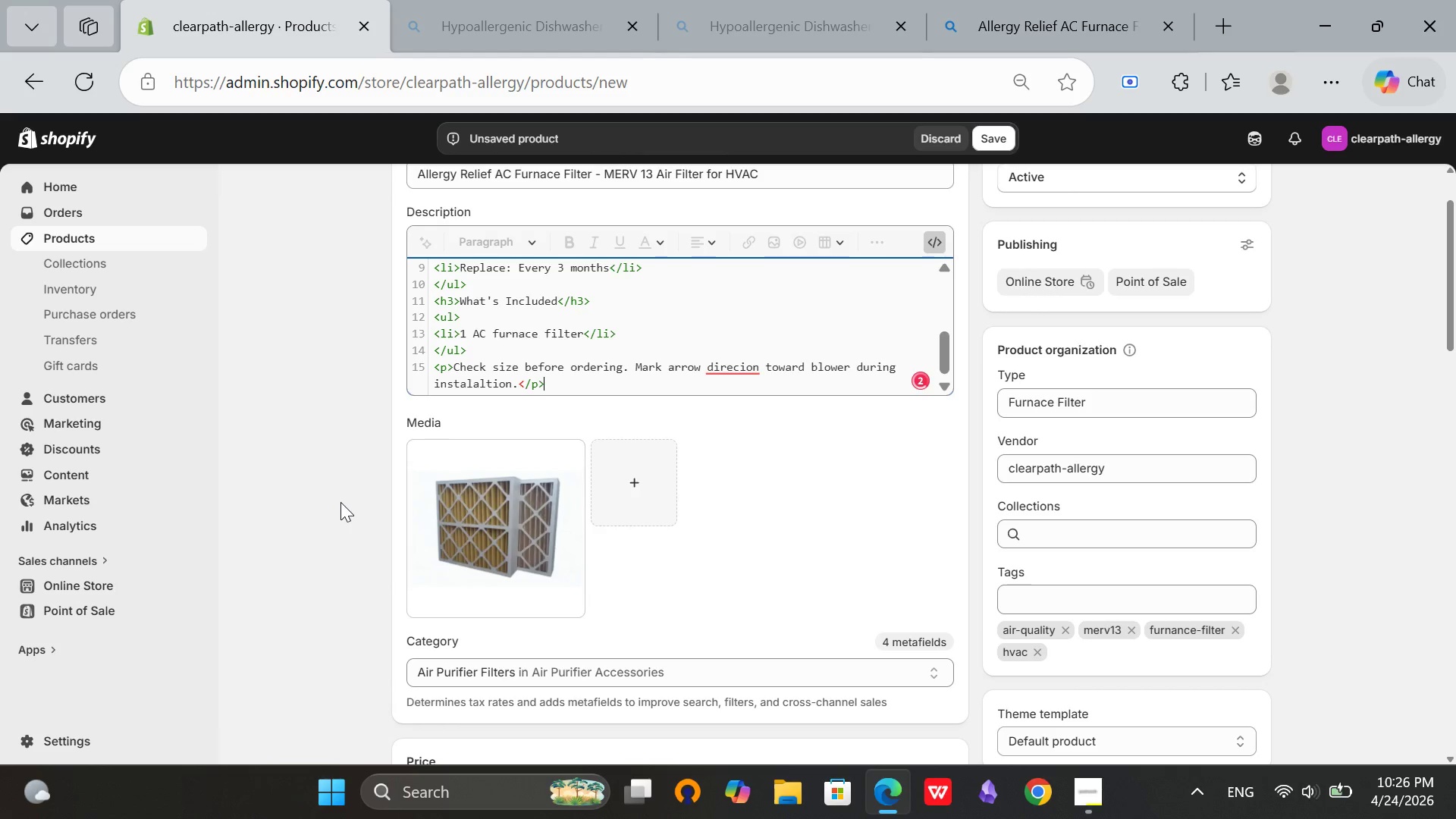 
left_click([717, 363])
 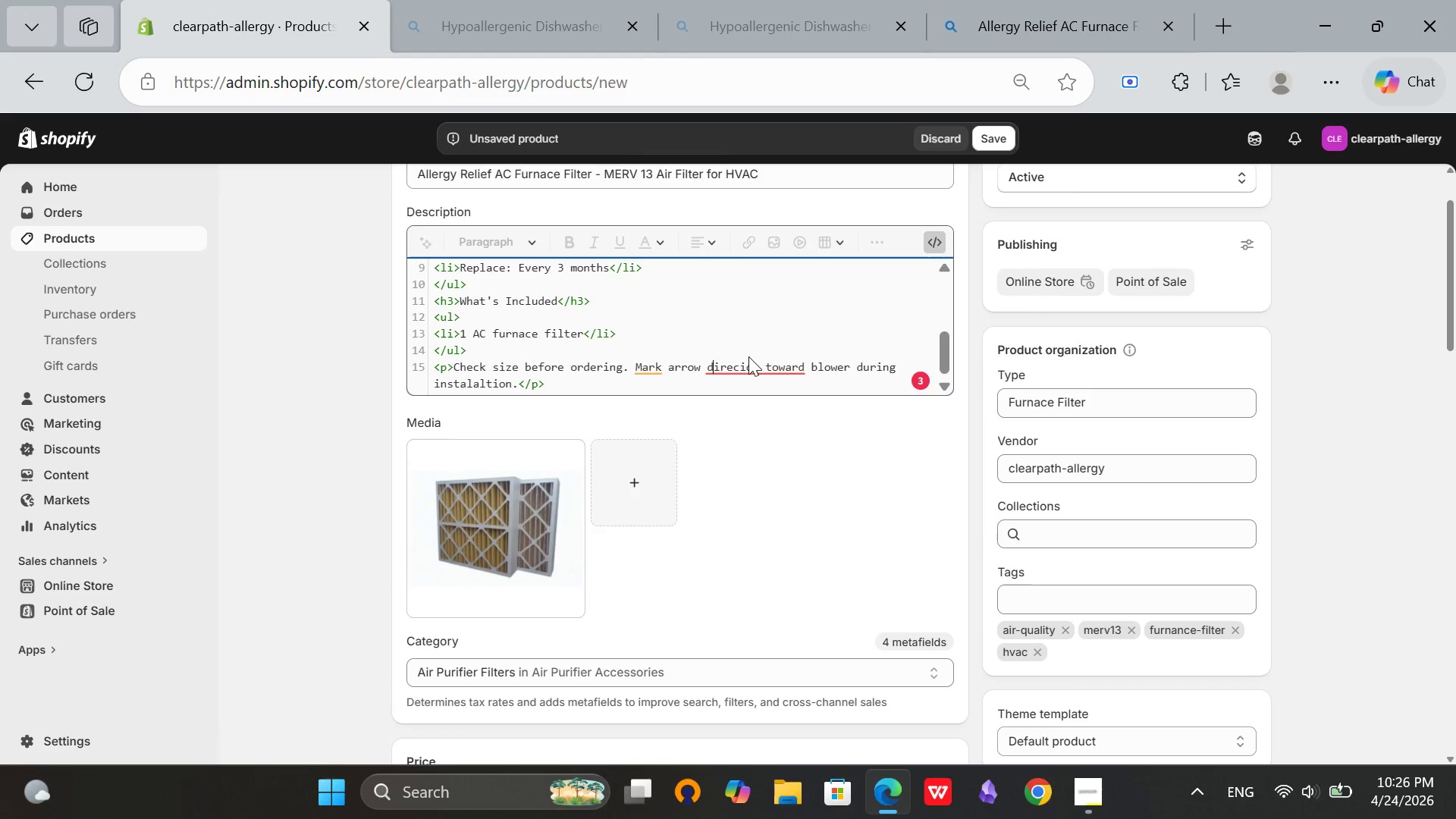 
left_click([748, 369])
 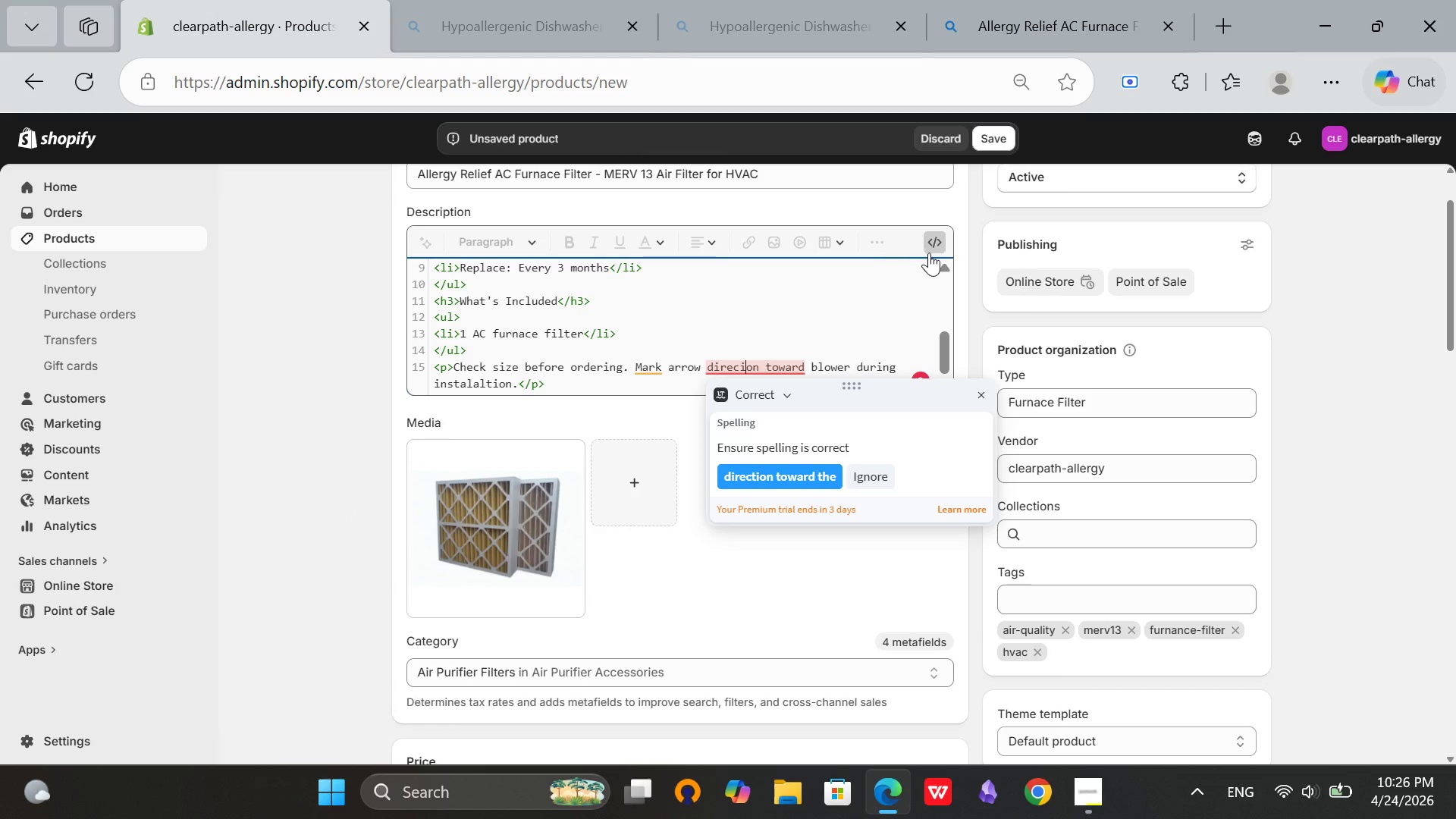 
left_click([933, 237])
 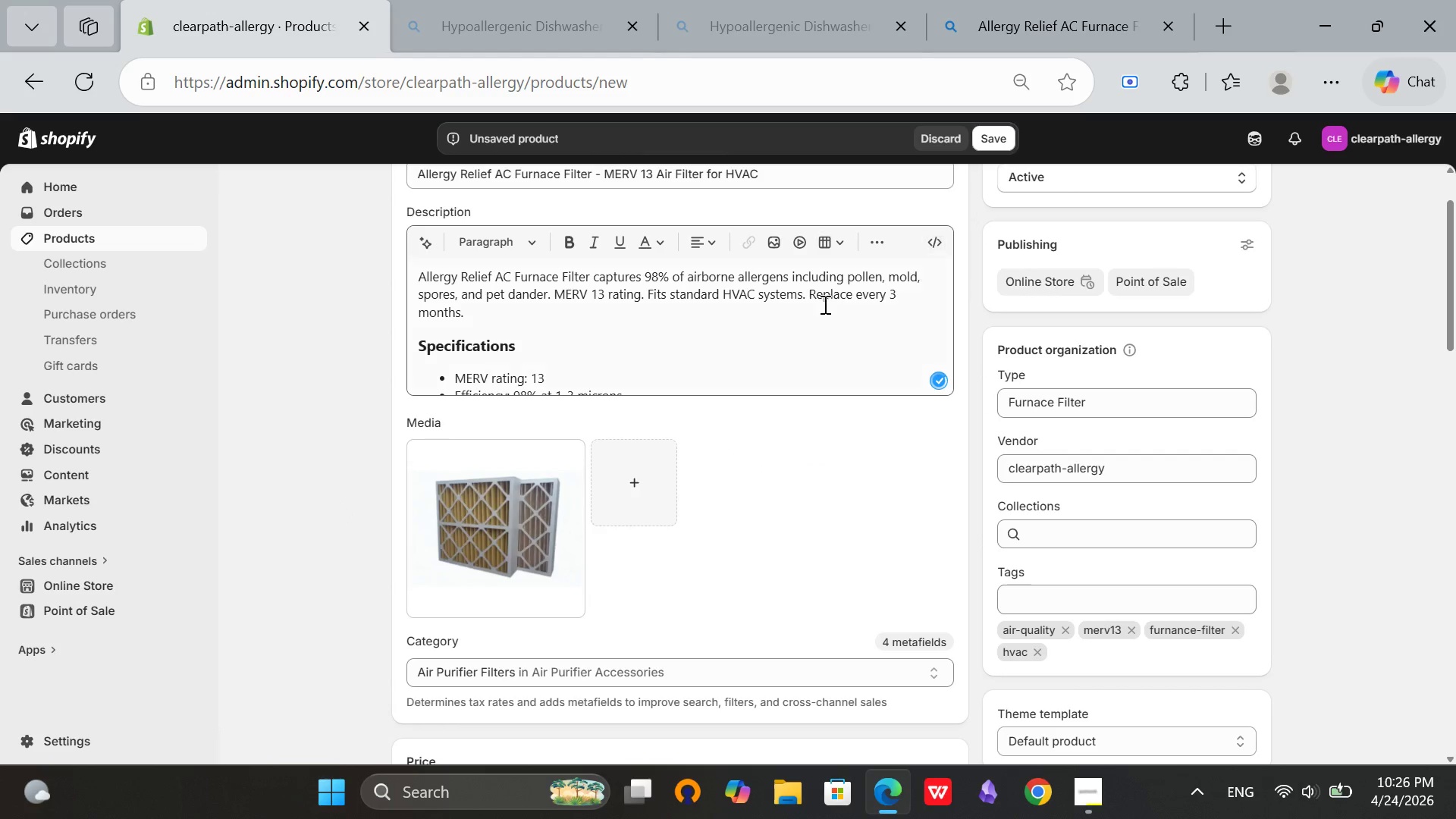 
scroll: coordinate [726, 300], scroll_direction: down, amount: 1.0
 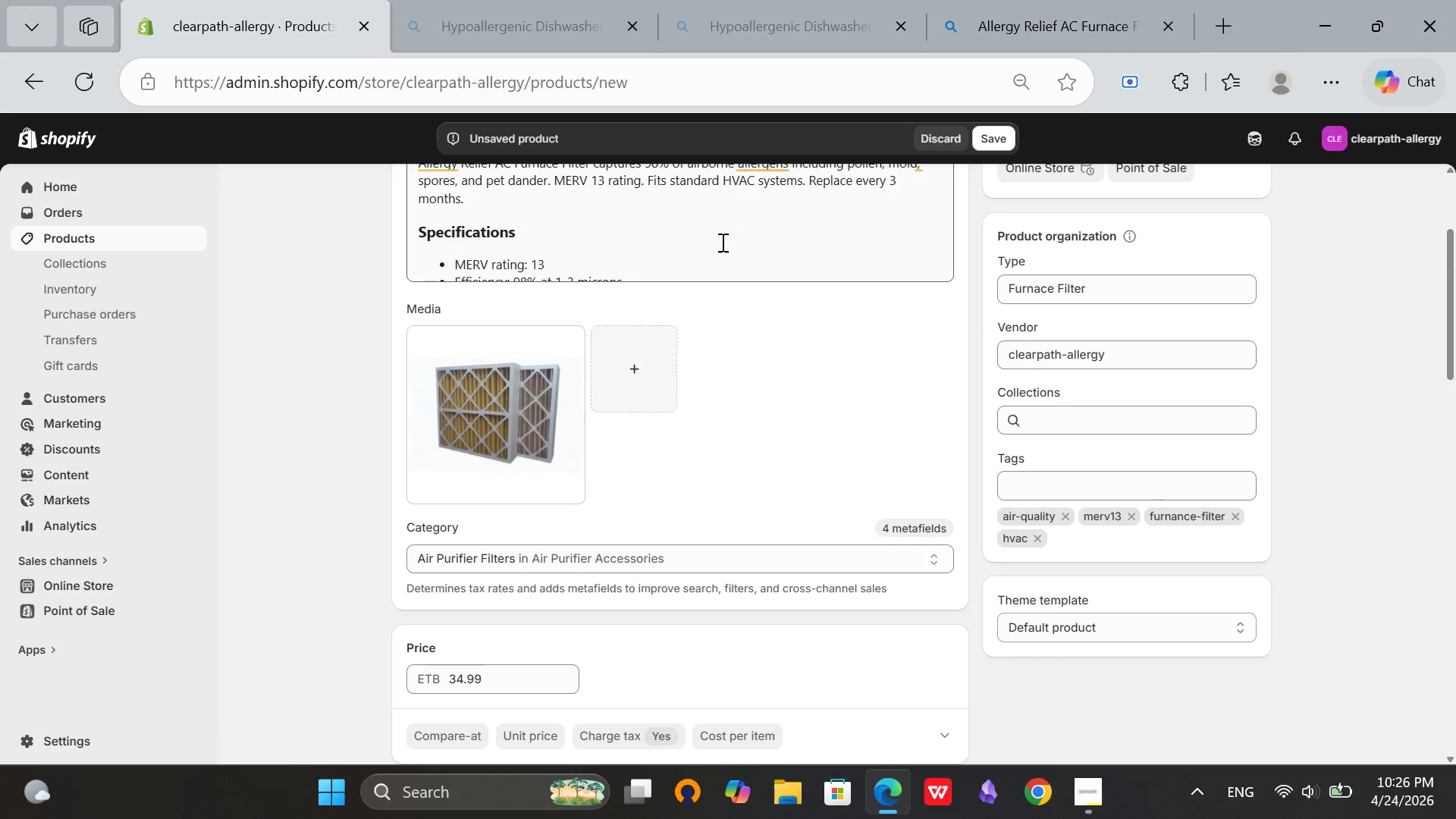 
left_click([721, 243])
 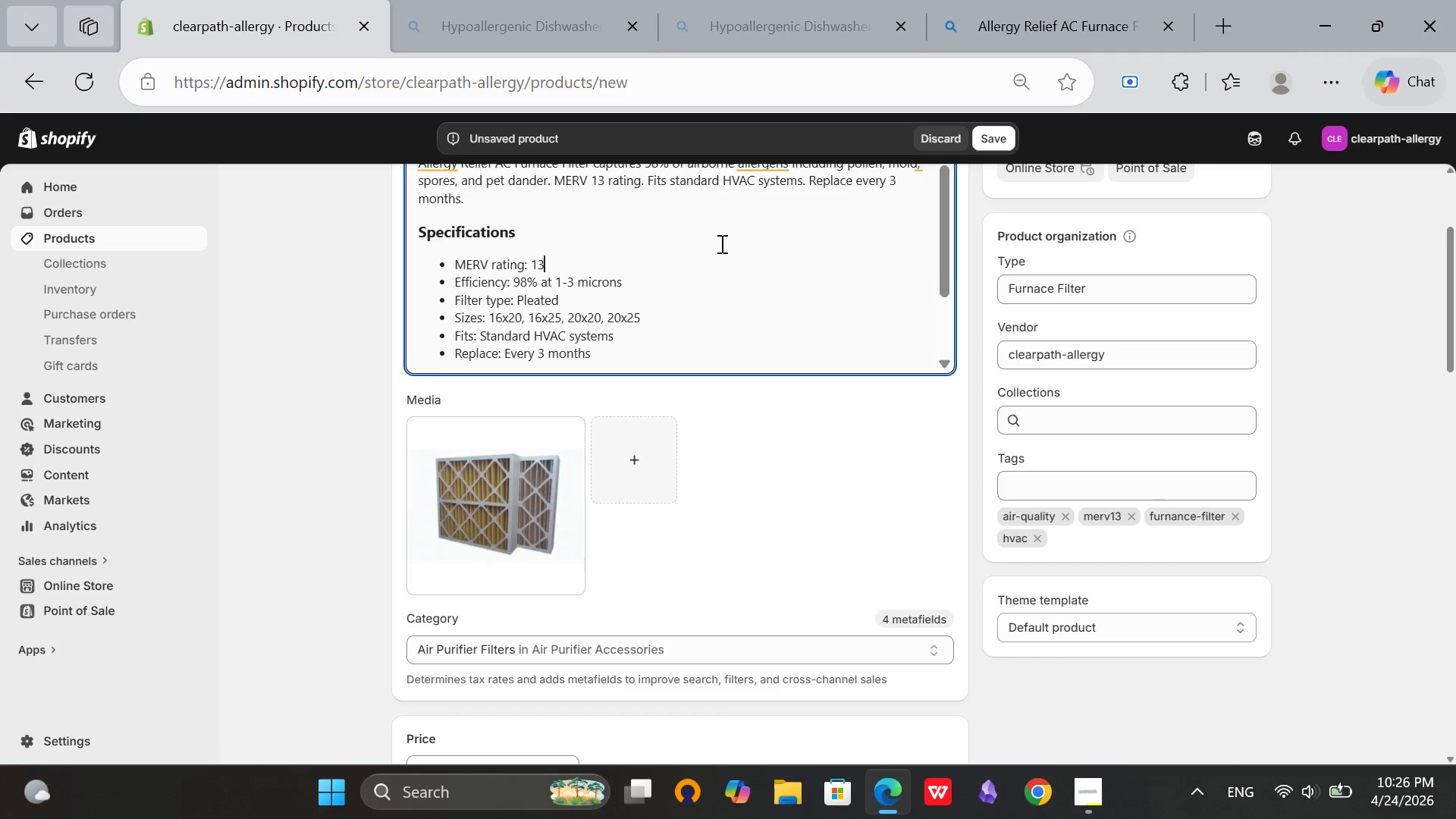 
scroll: coordinate [720, 243], scroll_direction: down, amount: 1.0
 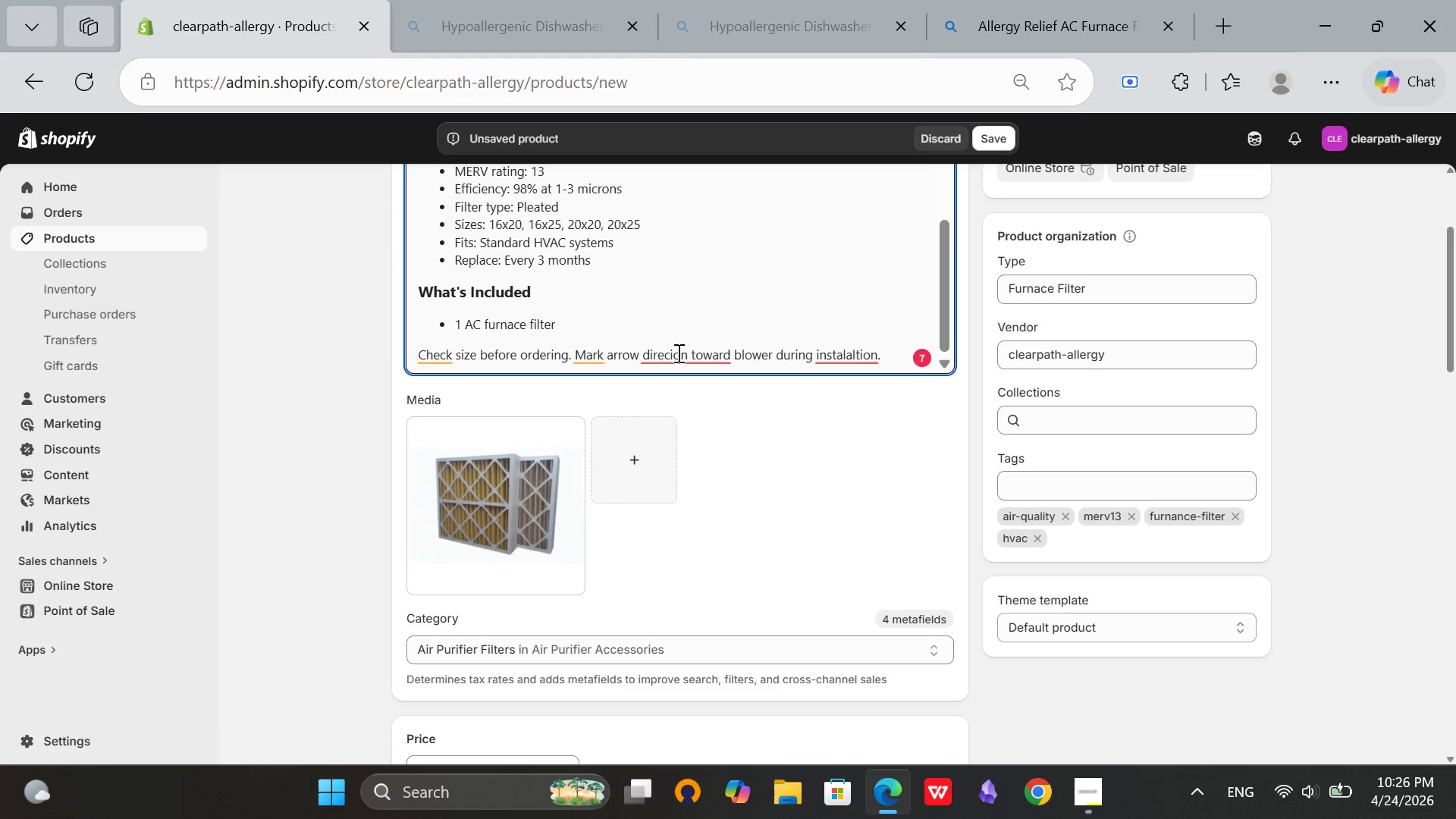 
left_click([677, 354])
 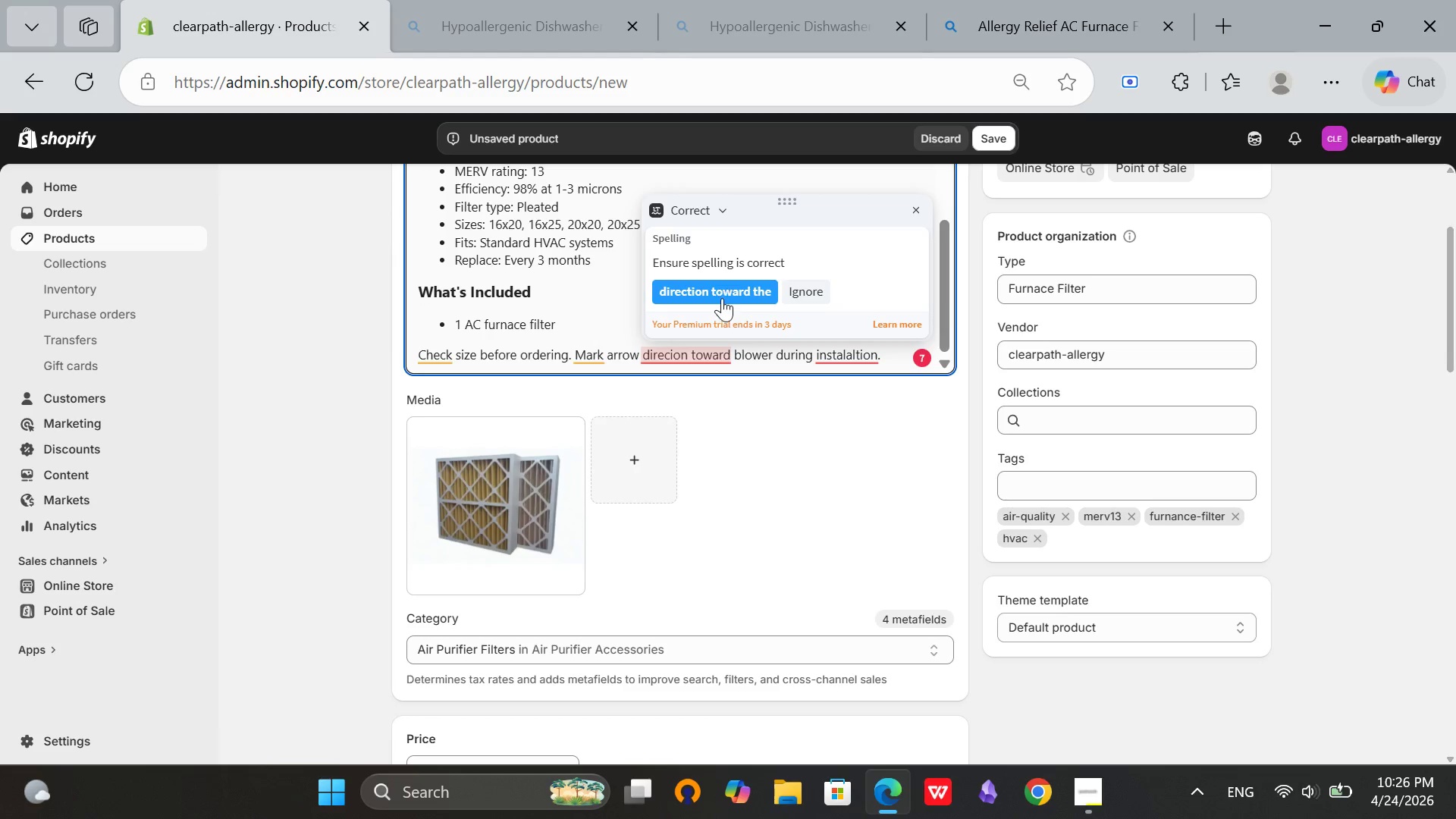 
left_click([722, 298])
 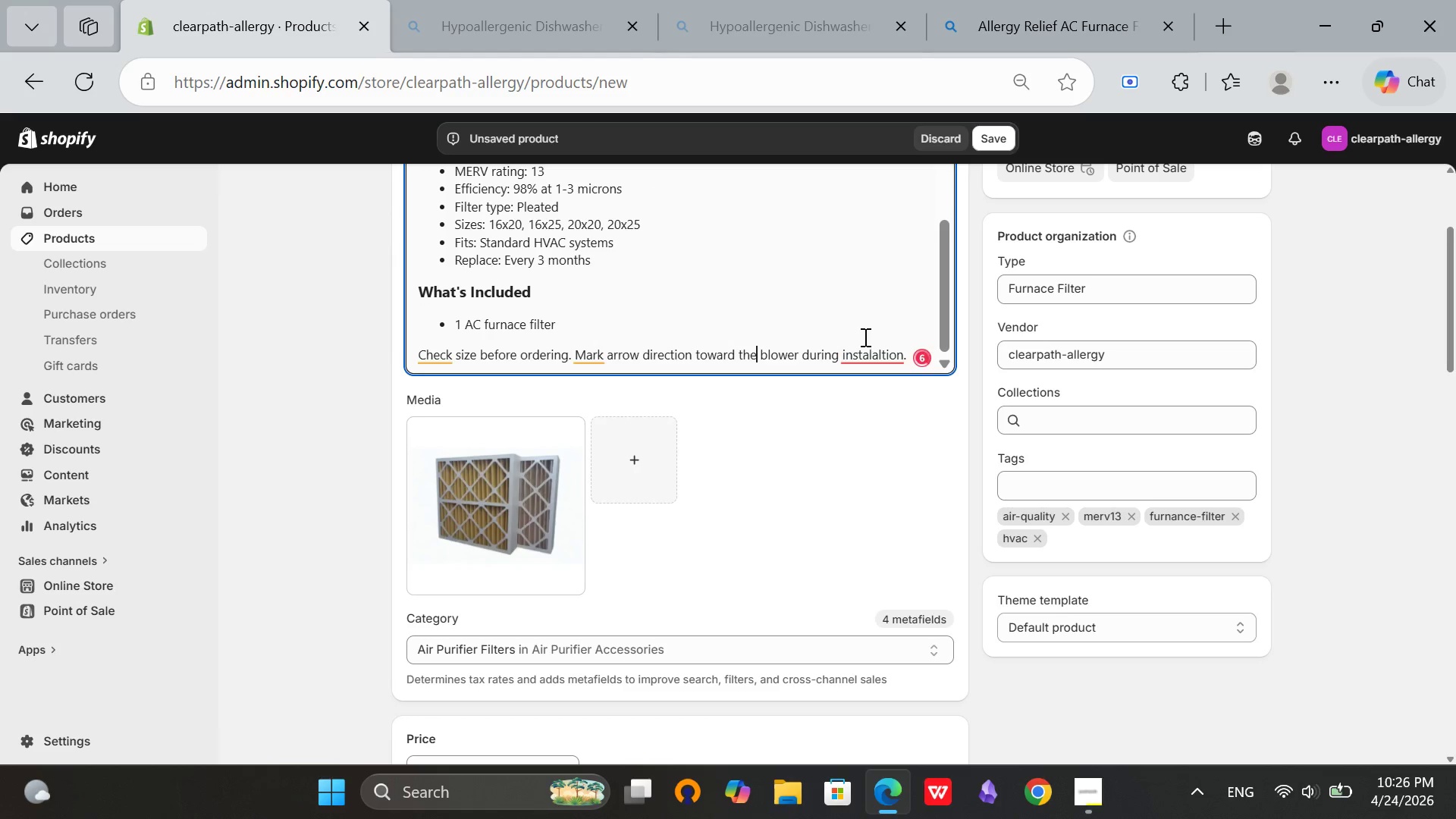 
left_click([865, 351])
 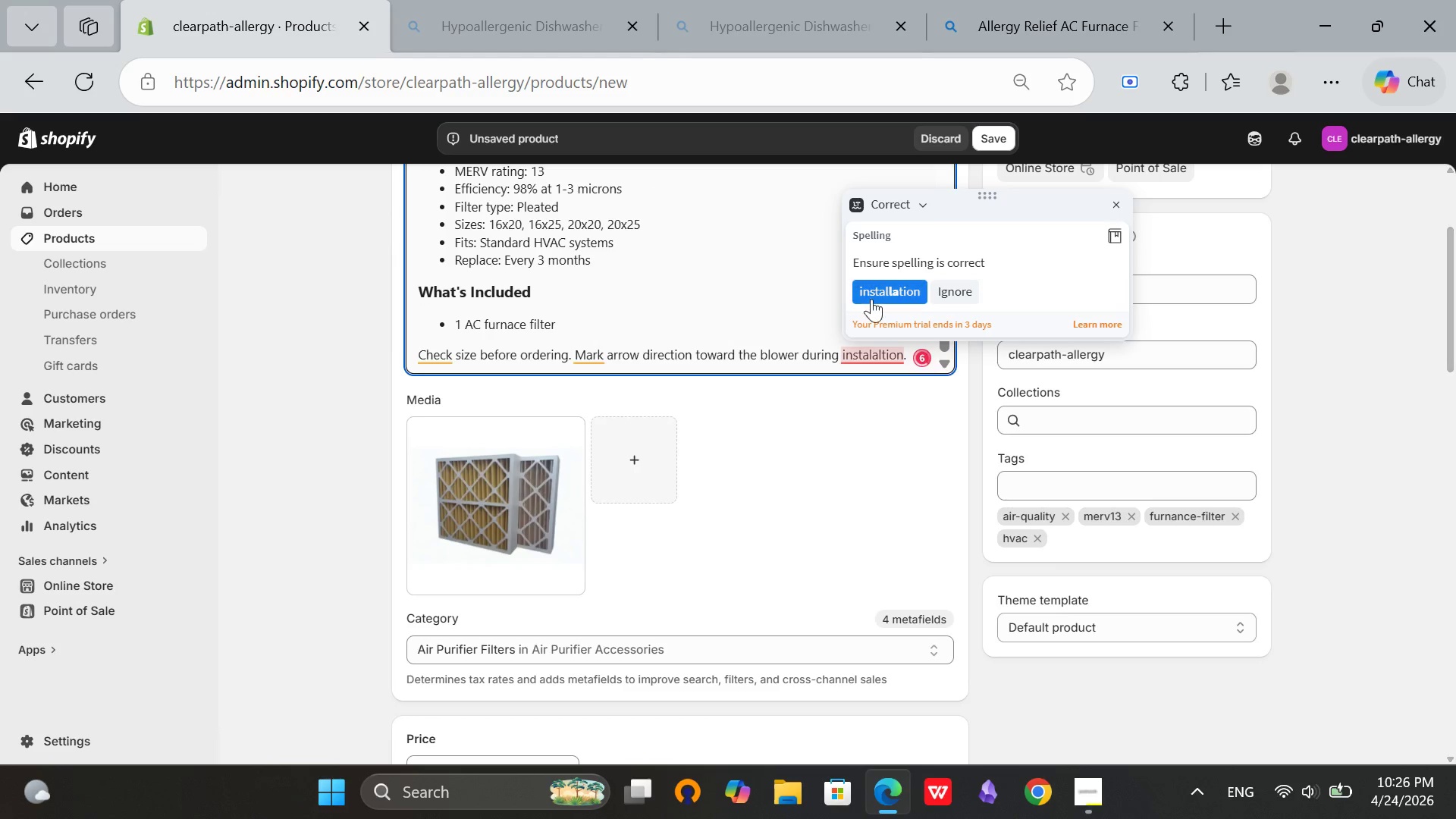 
left_click([871, 292])
 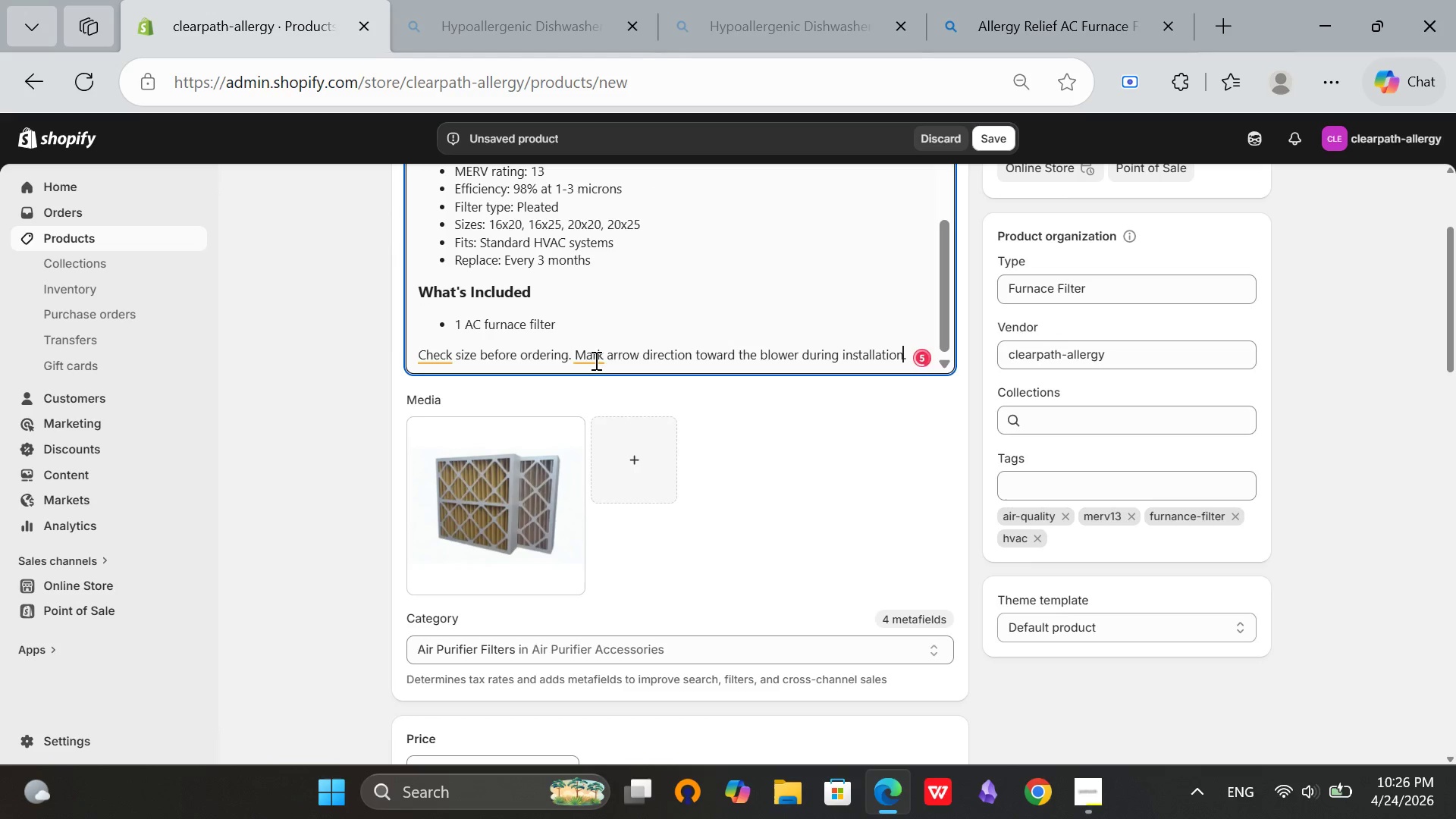 
left_click([589, 360])
 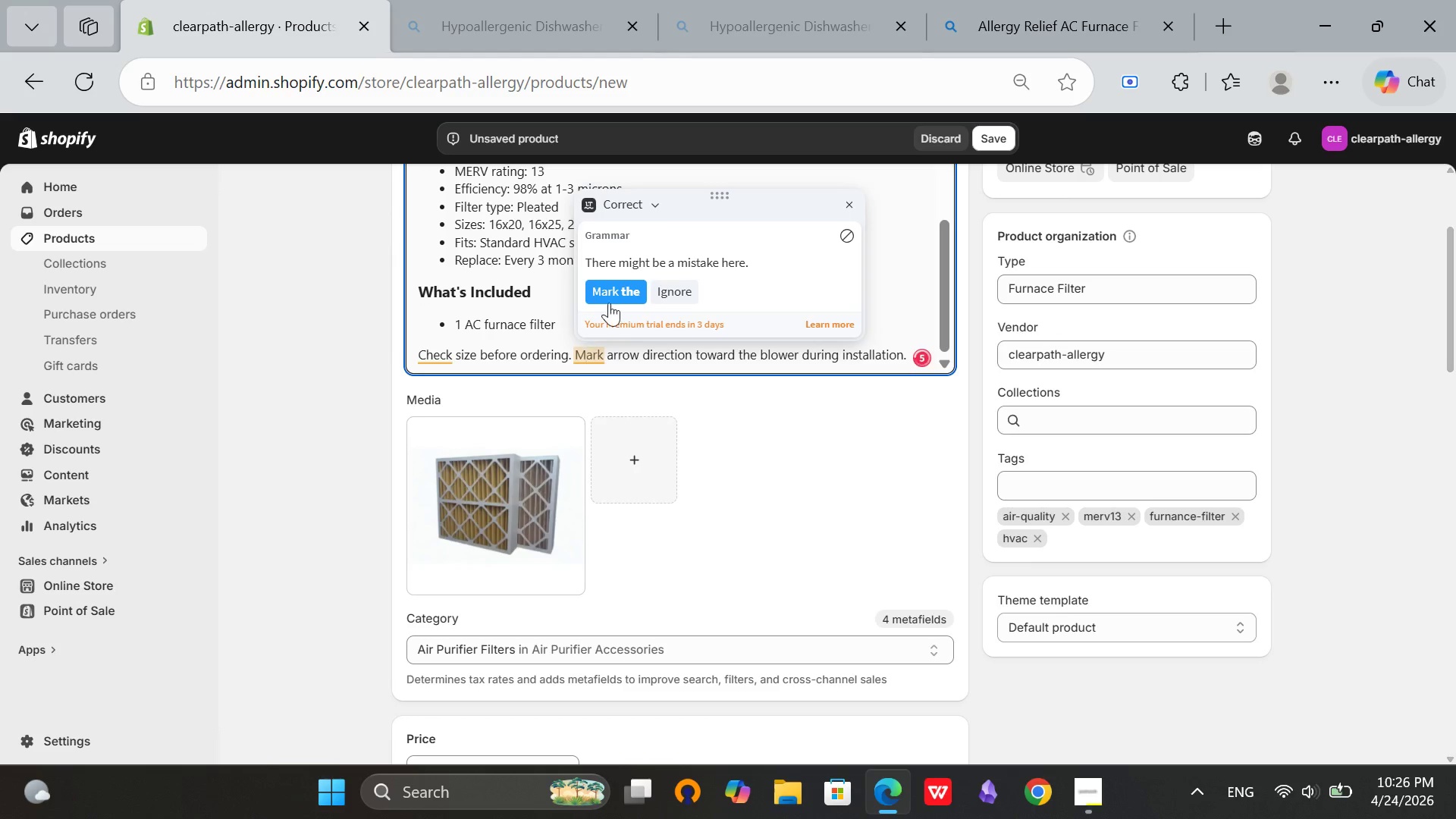 
left_click([613, 280])
 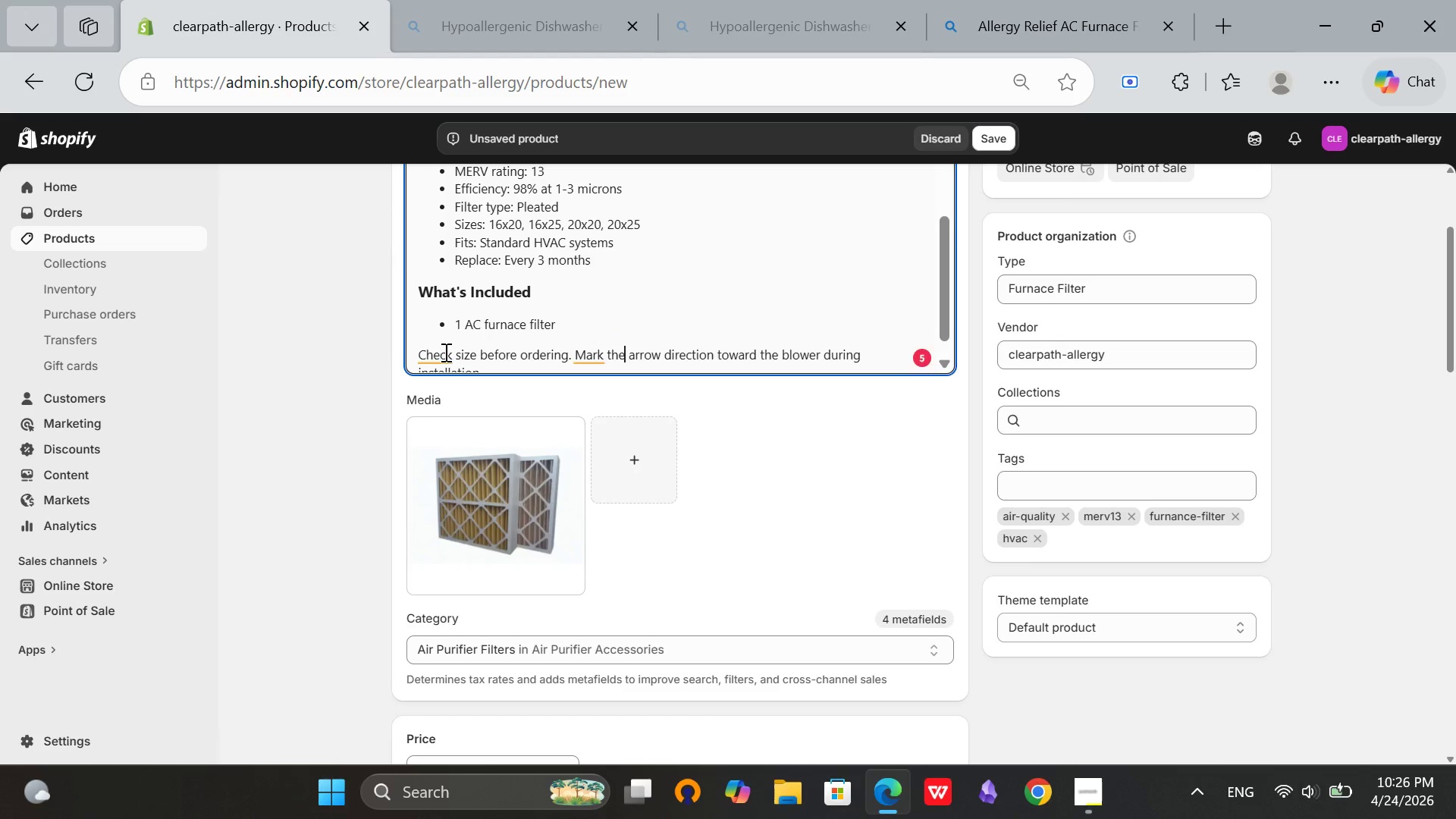 
left_click([444, 352])
 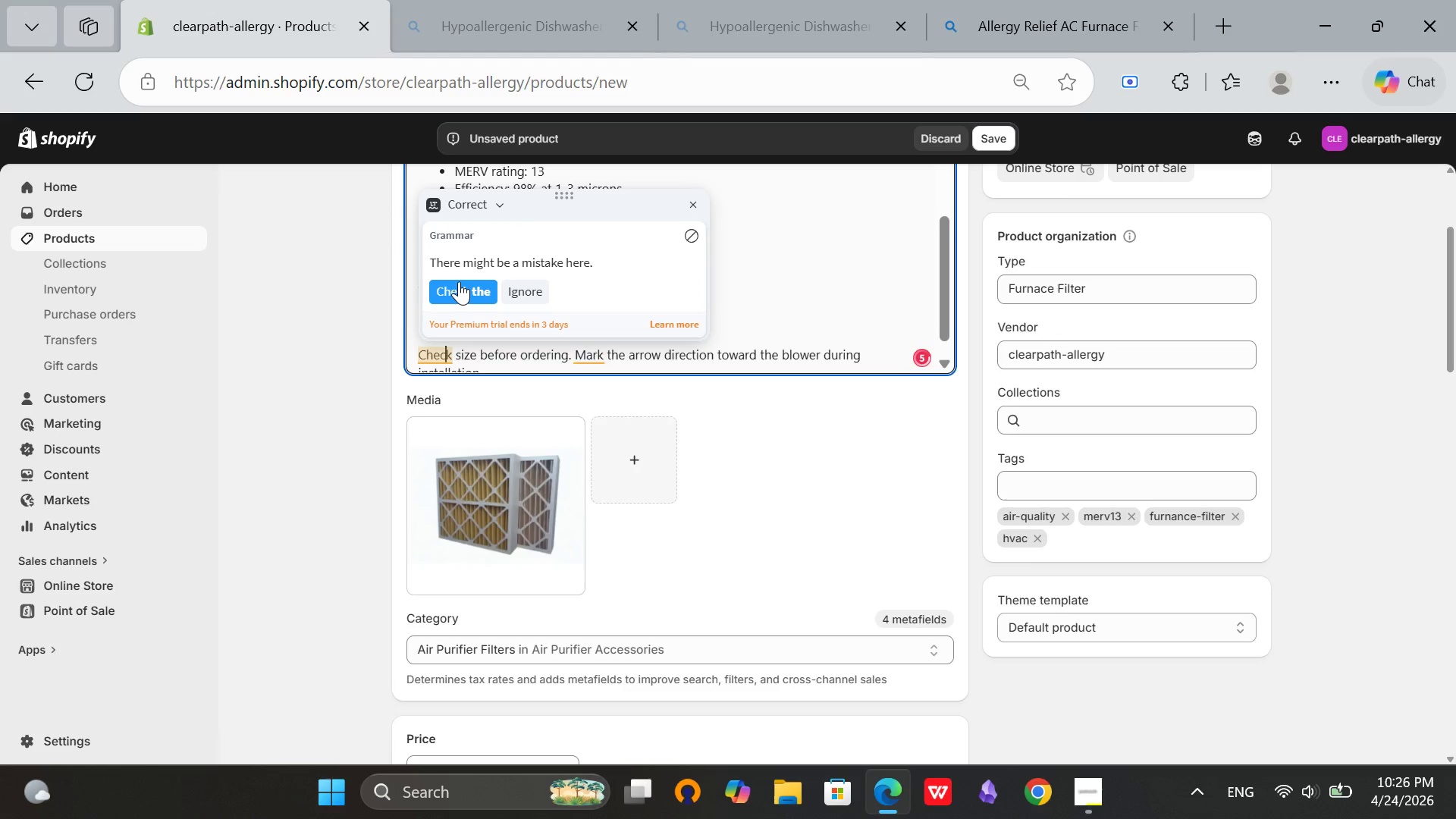 
left_click([459, 281])
 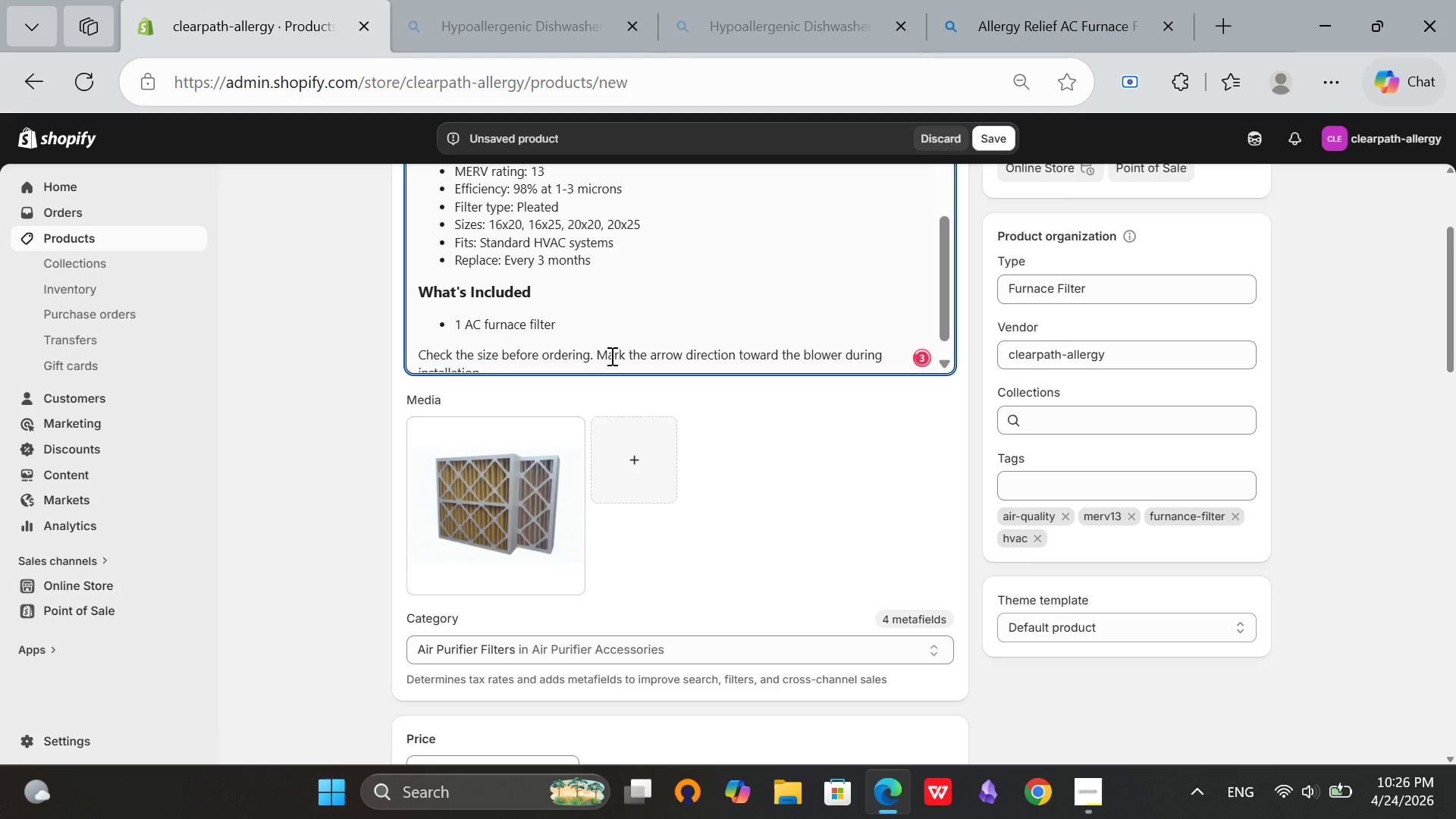 
left_click([610, 366])
 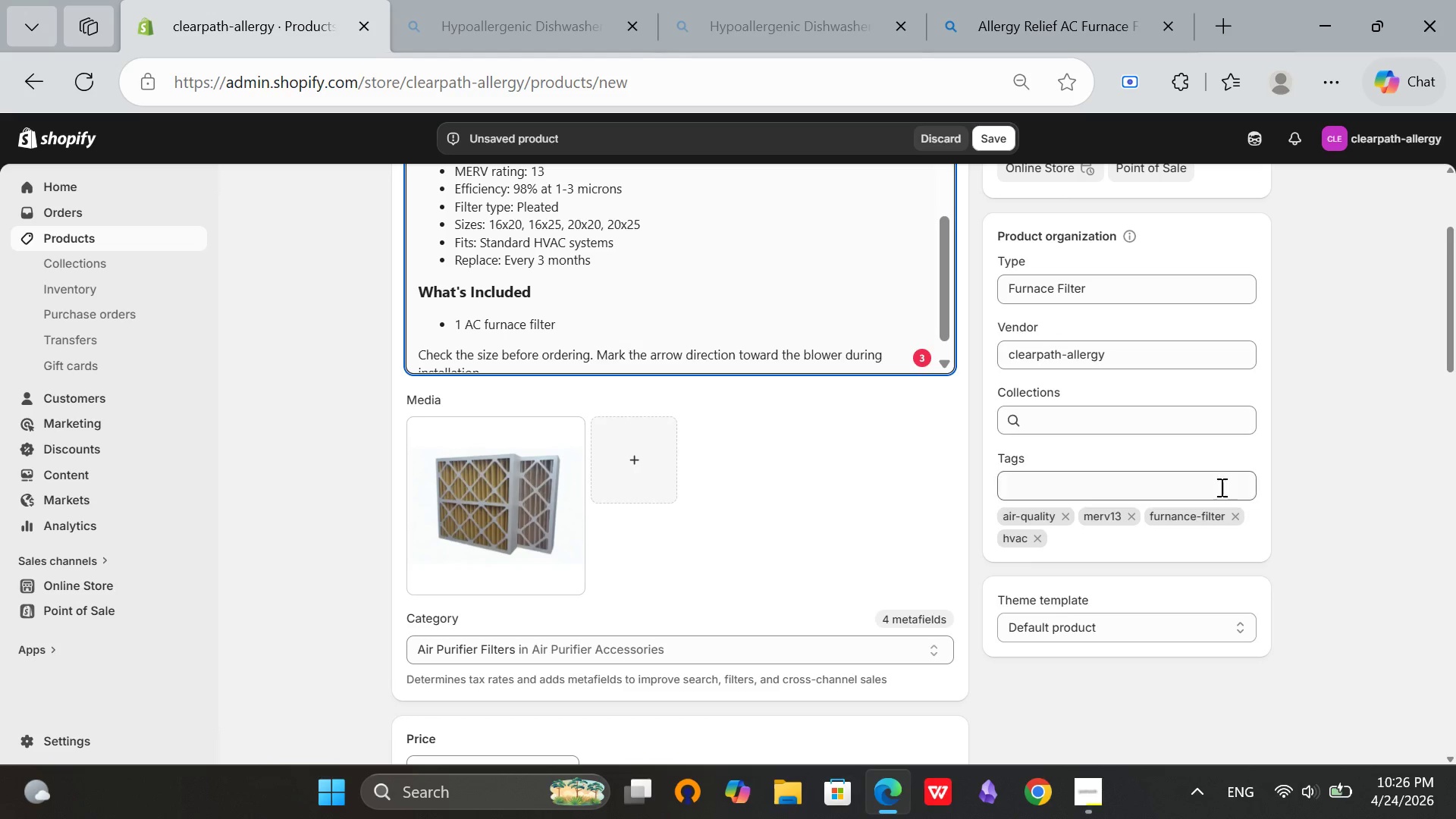 
scroll: coordinate [771, 422], scroll_direction: up, amount: 8.0
 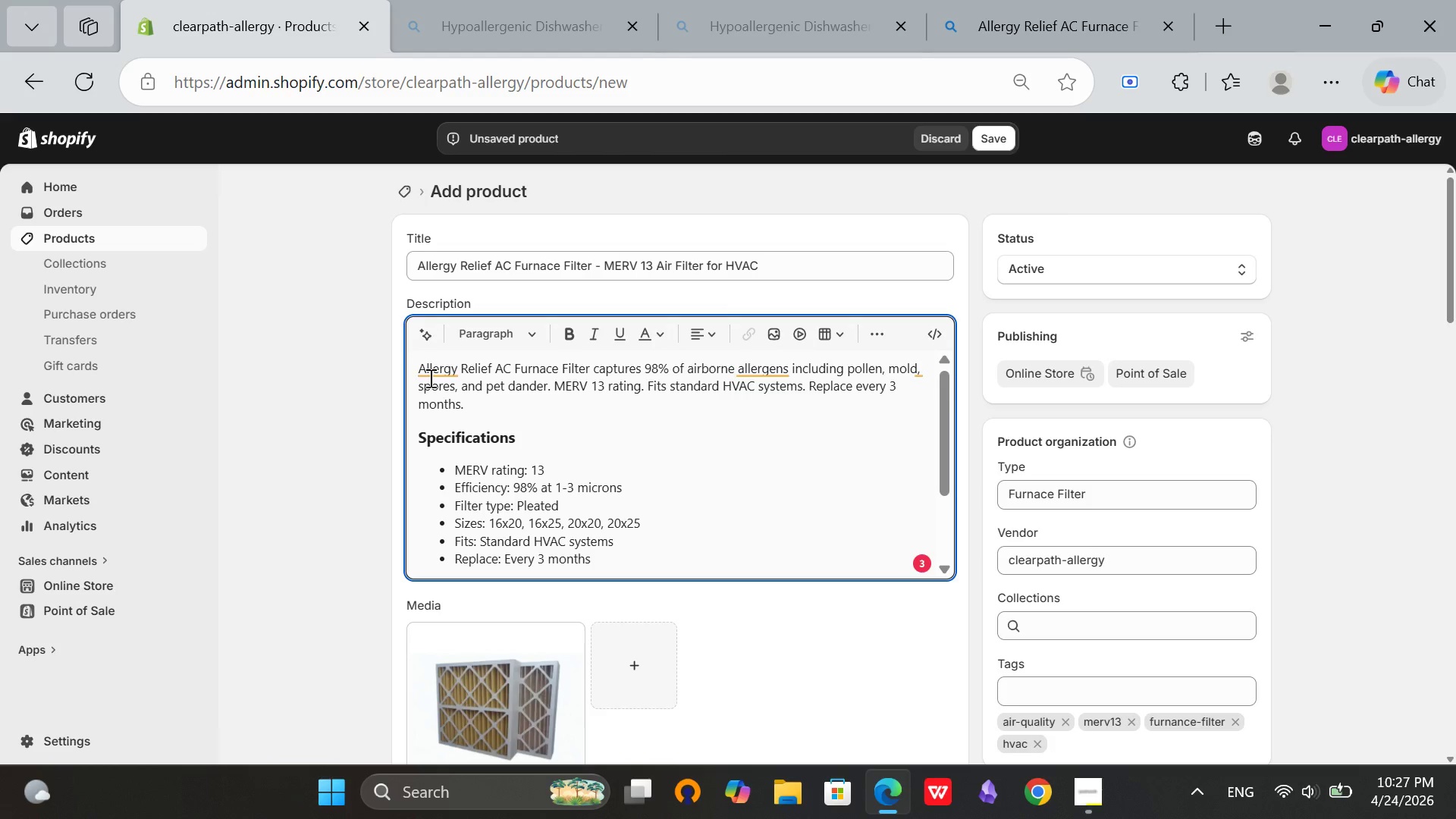 
left_click([428, 377])
 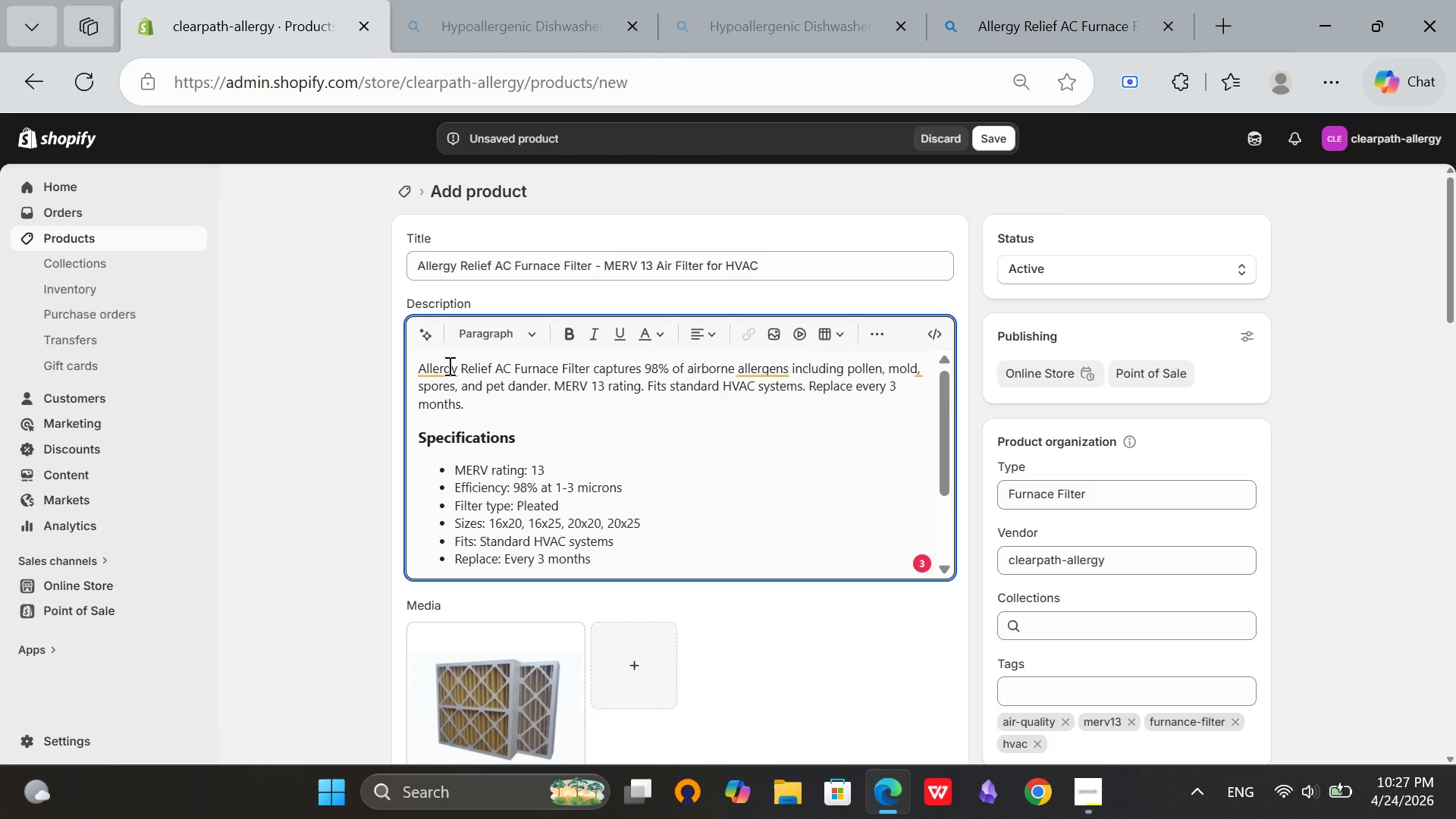 
left_click([448, 366])
 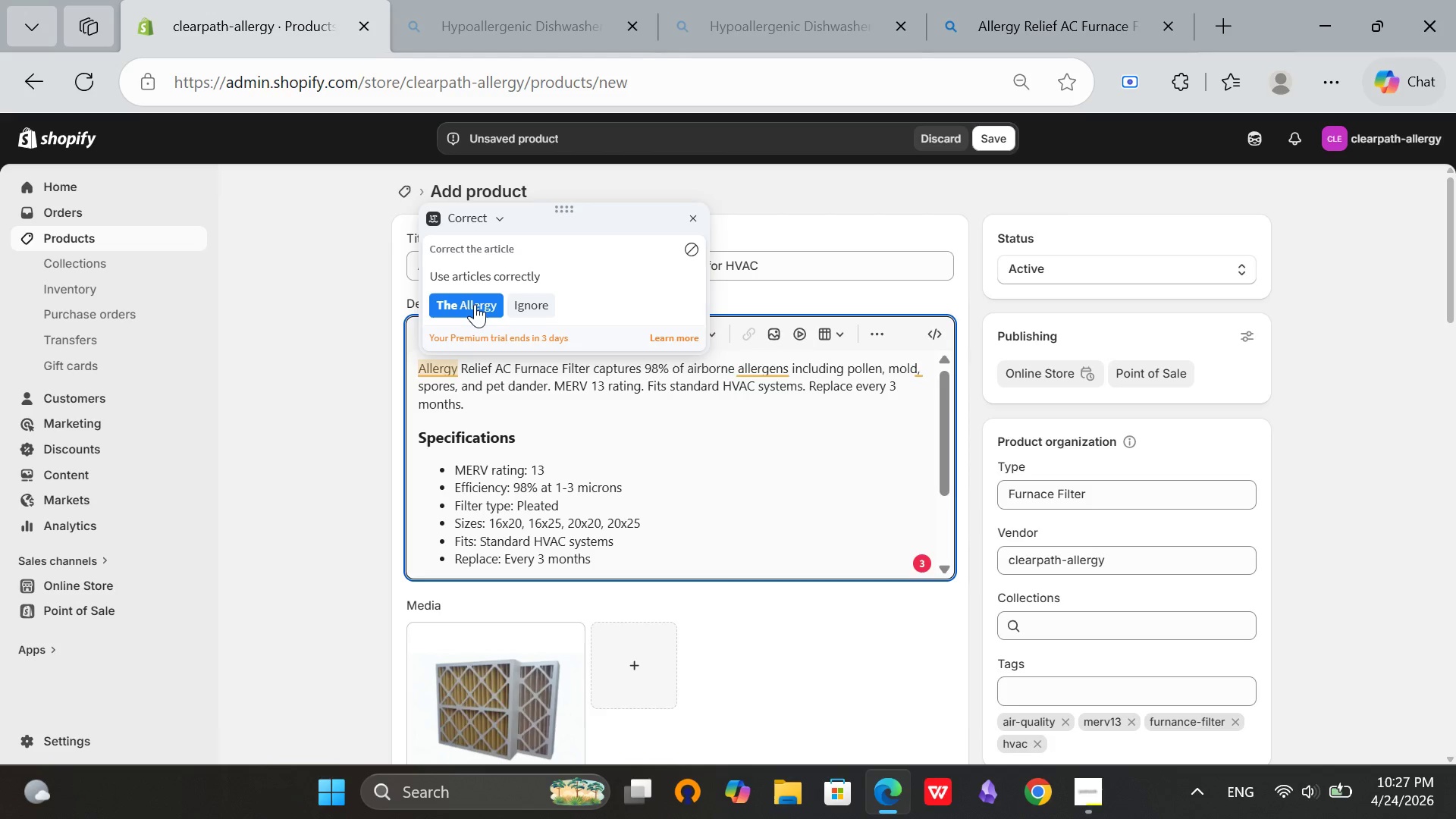 
left_click([475, 304])
 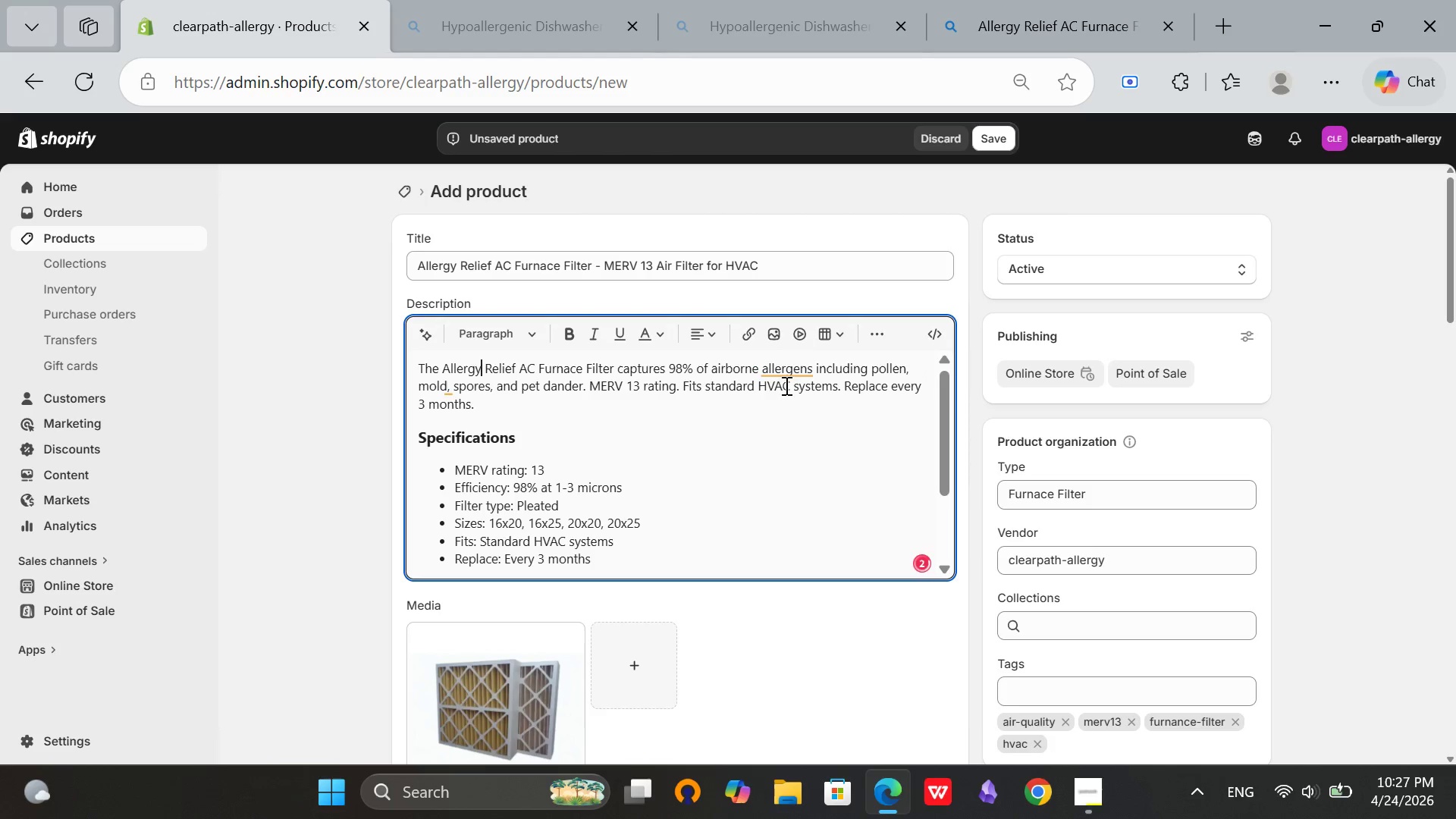 
left_click([787, 375])
 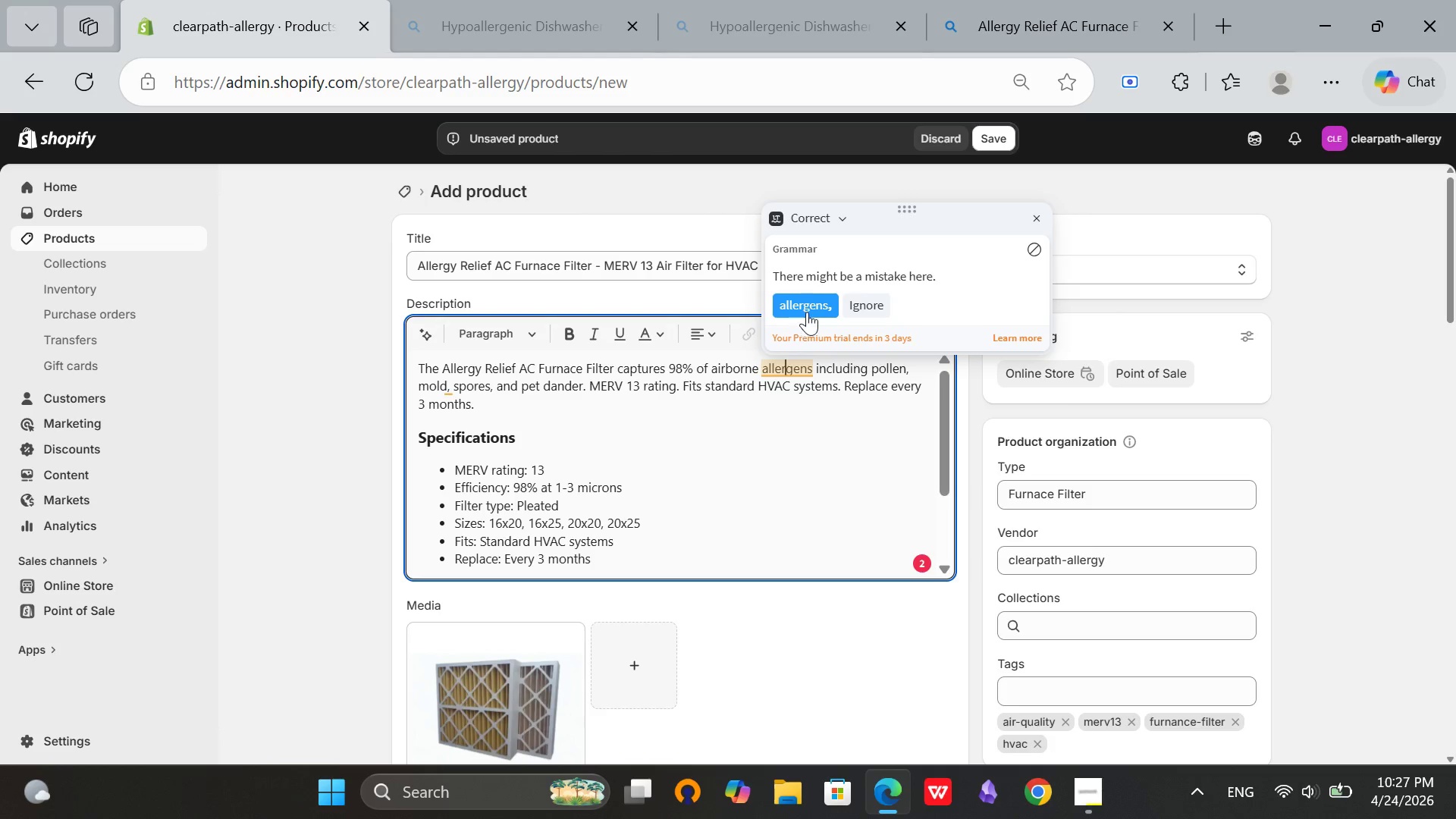 
left_click([807, 312])
 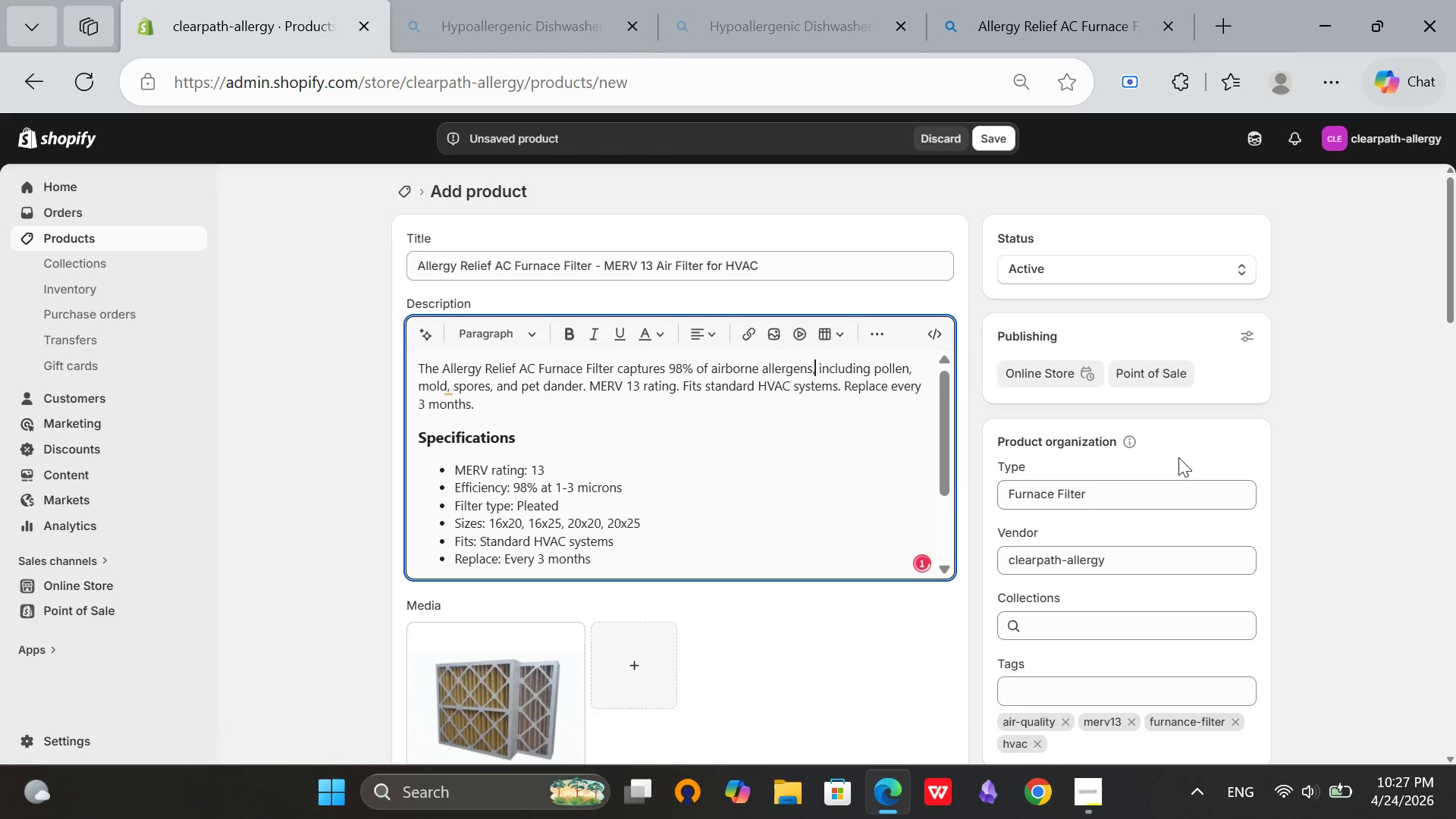 
scroll: coordinate [1335, 477], scroll_direction: down, amount: 2.0
 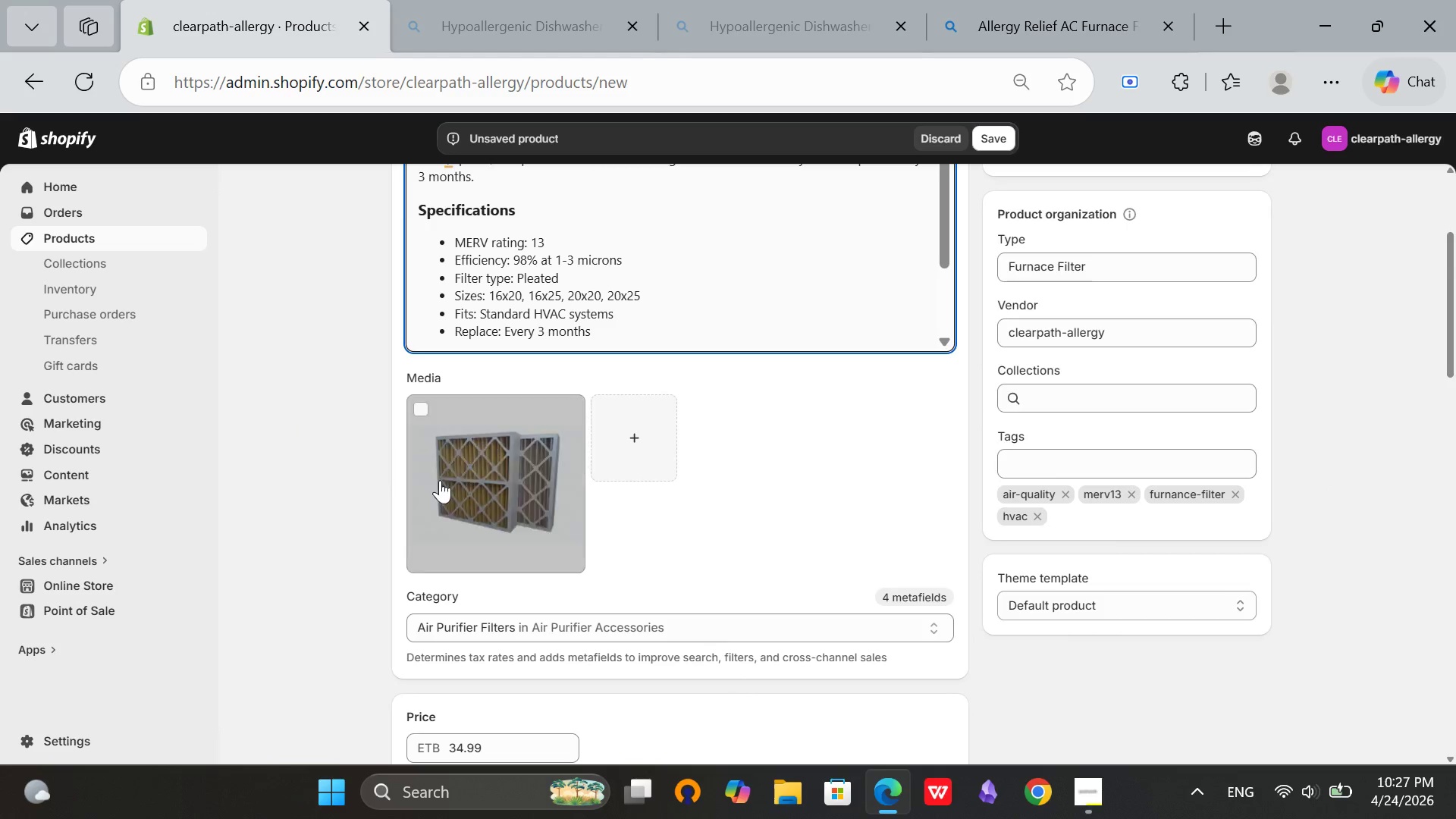 
left_click([475, 474])
 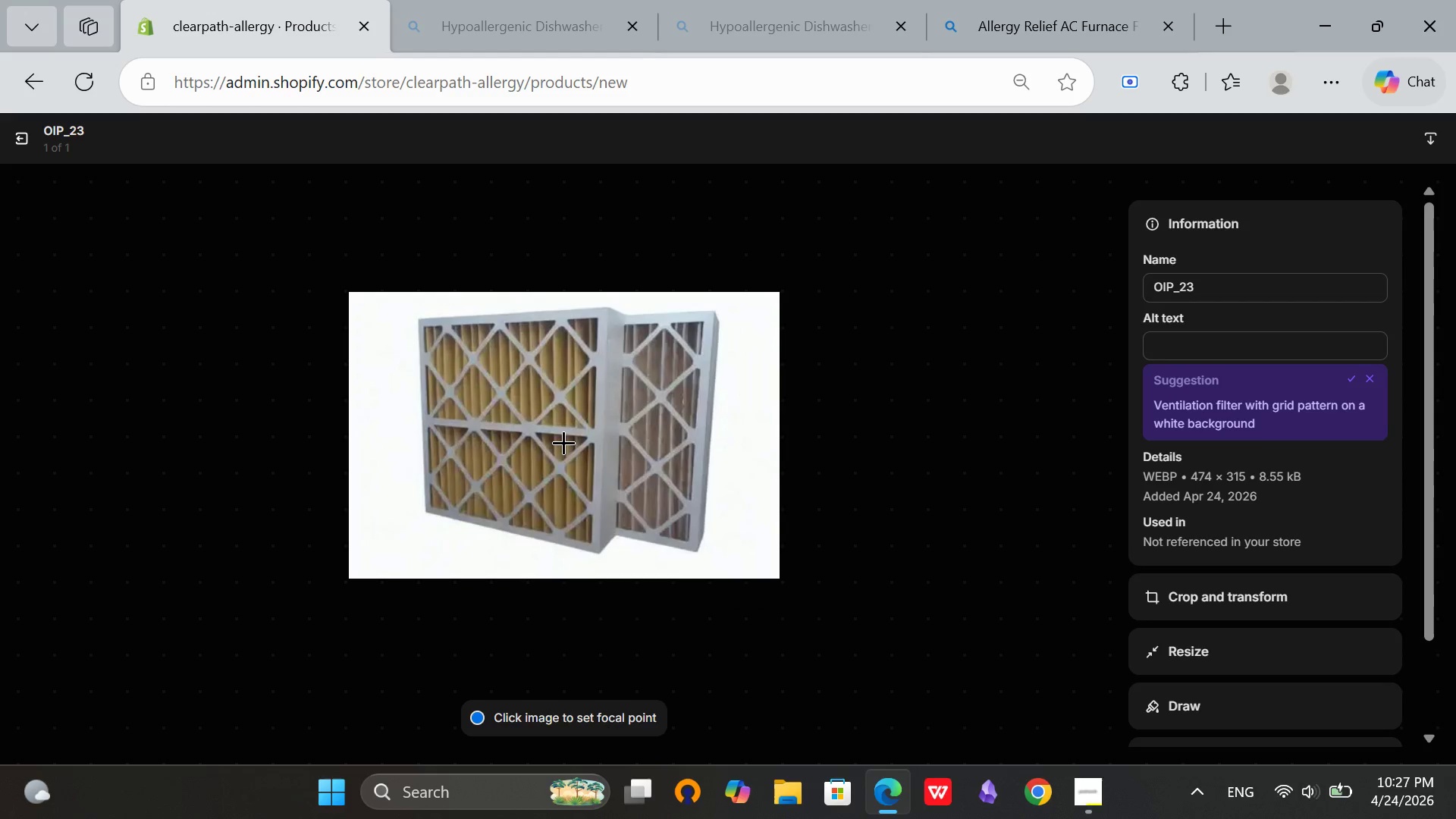 
wait(5.16)
 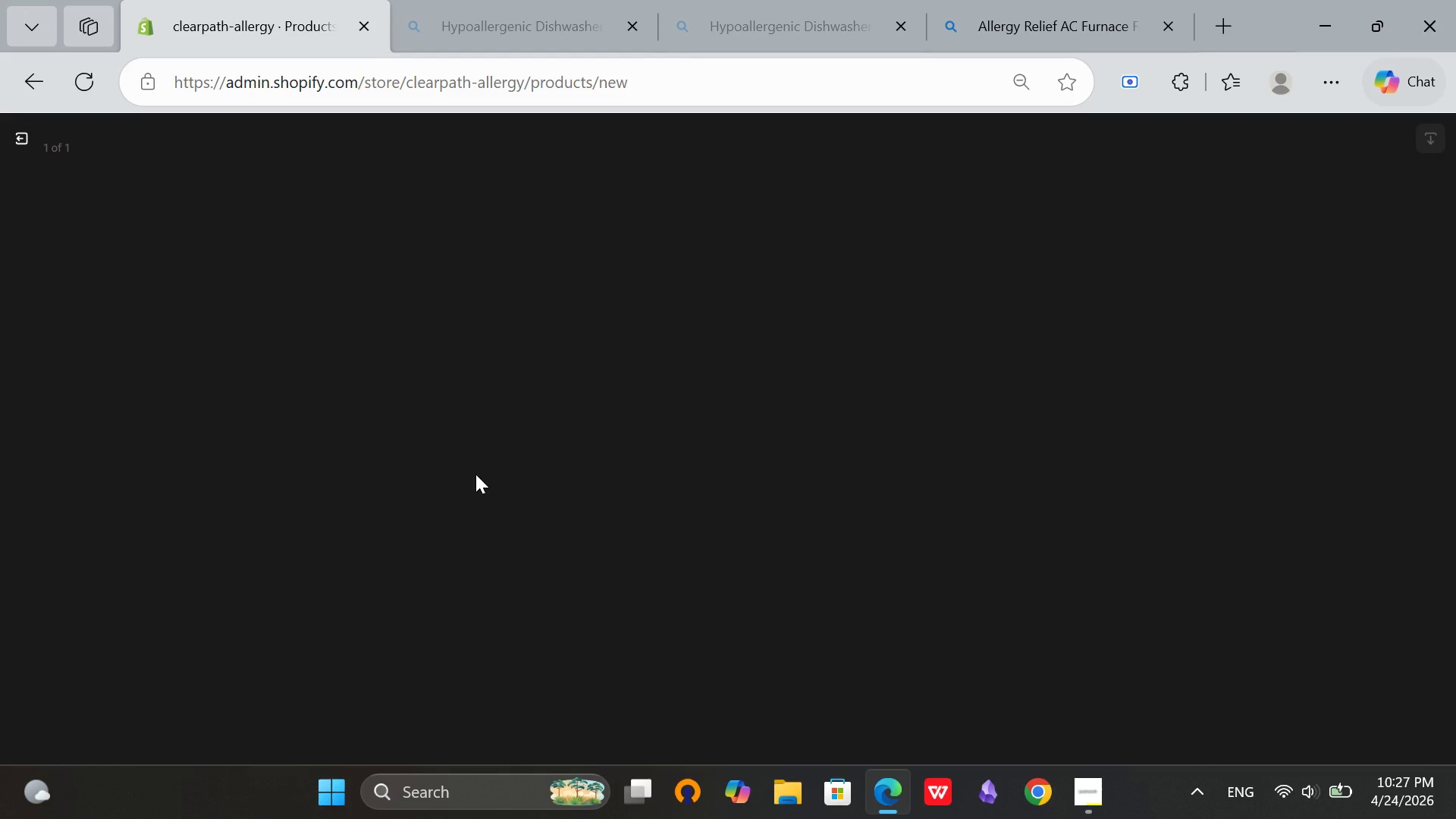 
left_click([1351, 380])
 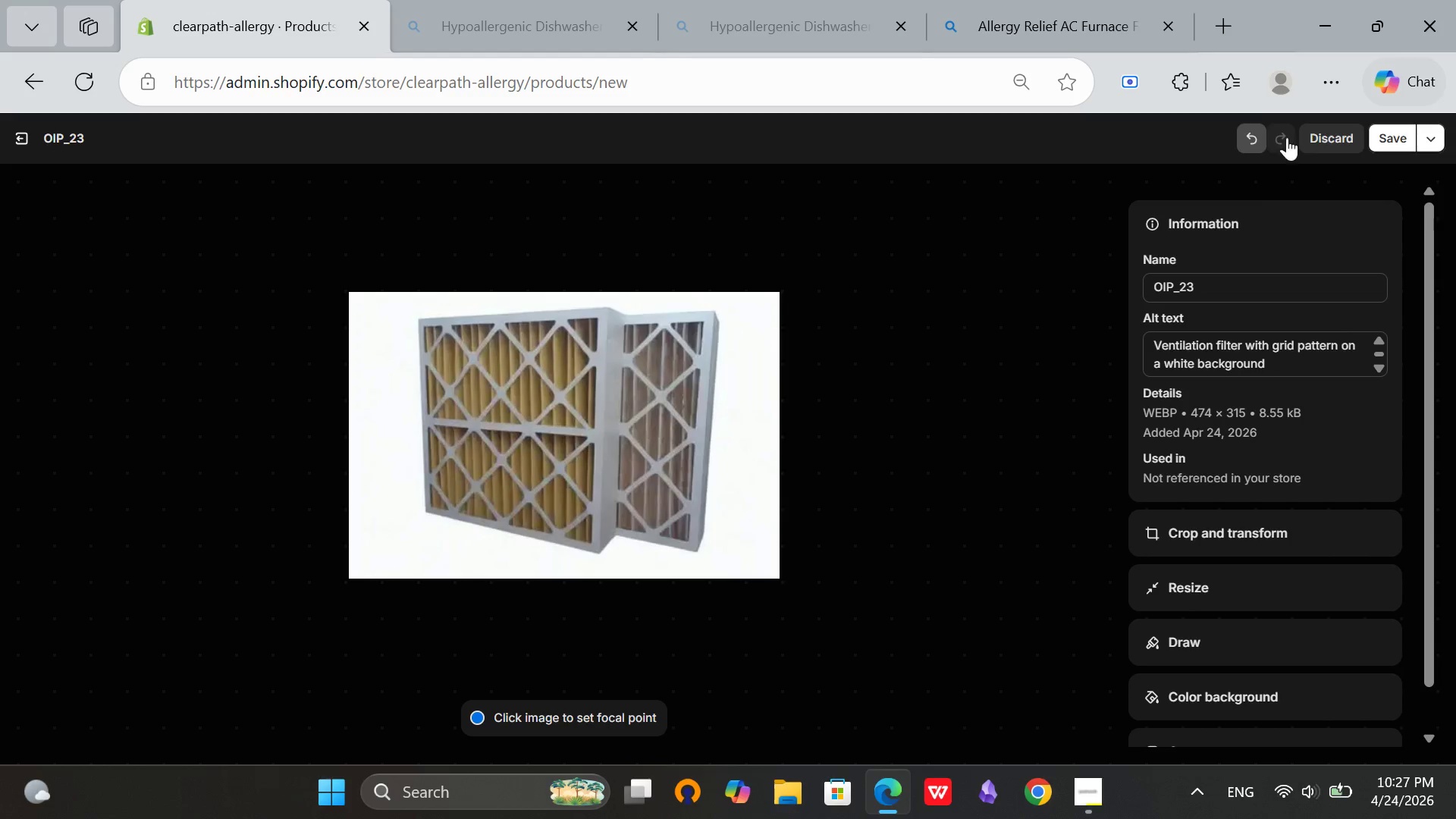 
left_click([1377, 137])
 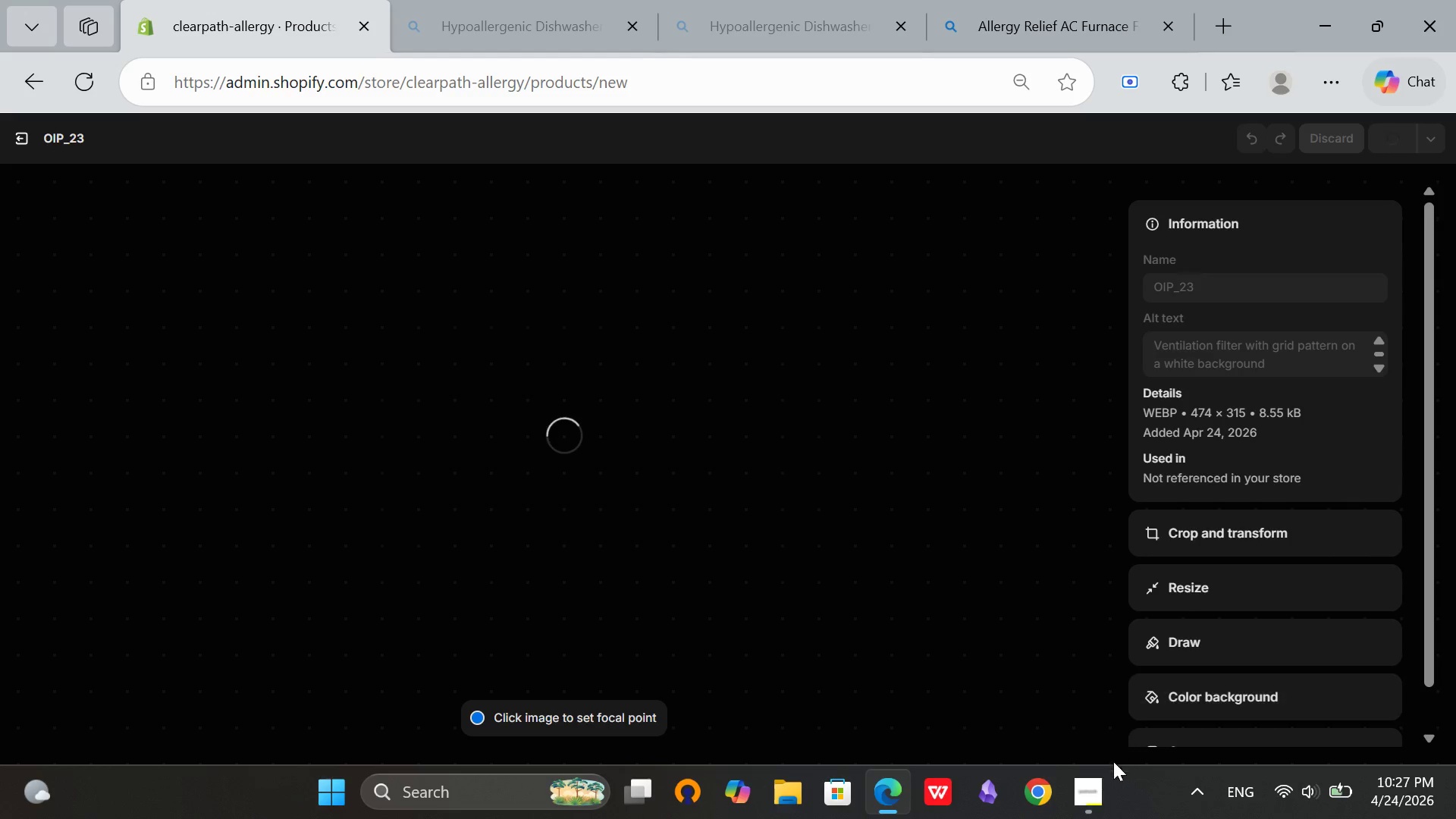 
left_click([1102, 786])